 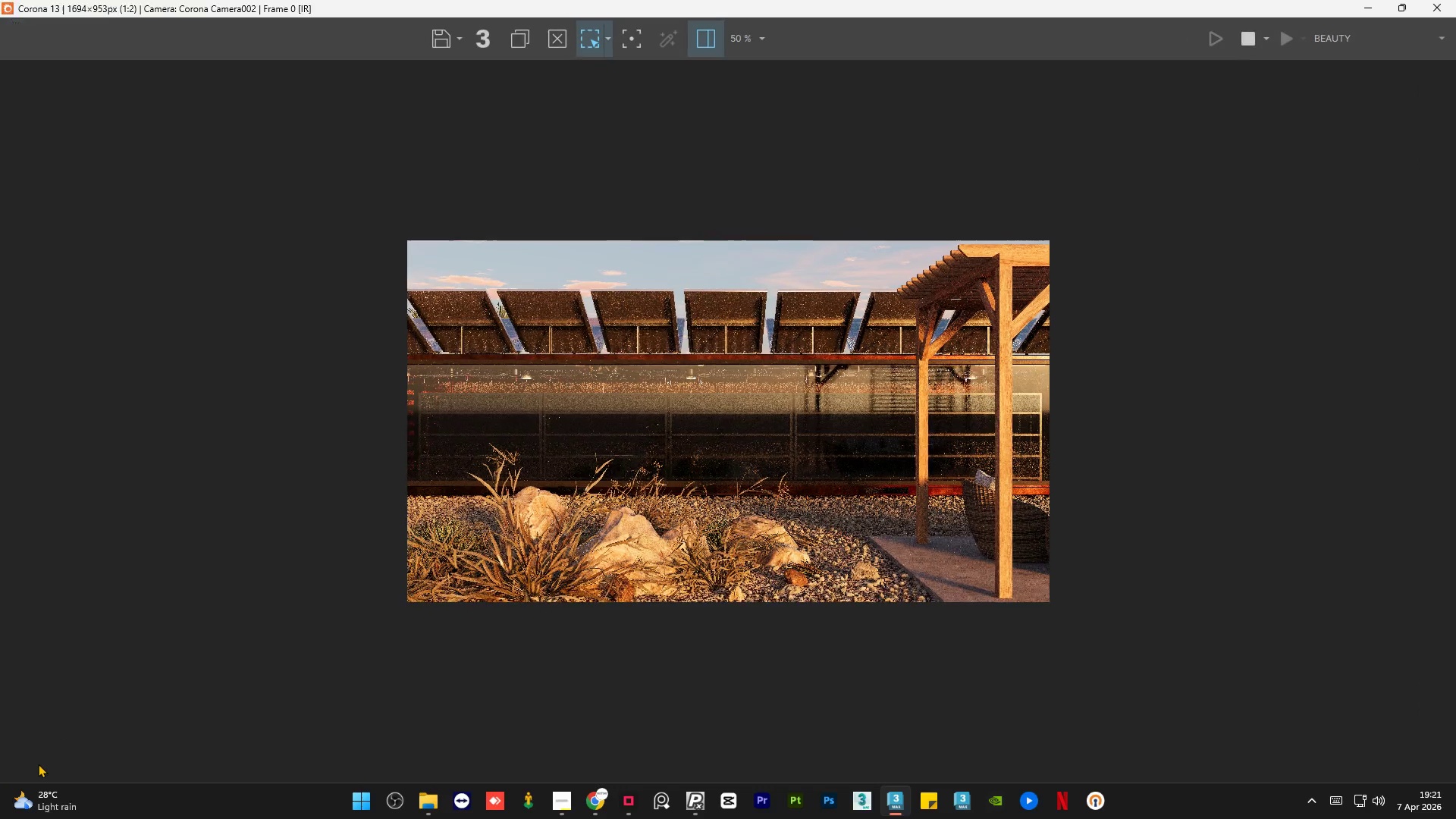 
scroll: coordinate [857, 572], scroll_direction: up, amount: 1.0
 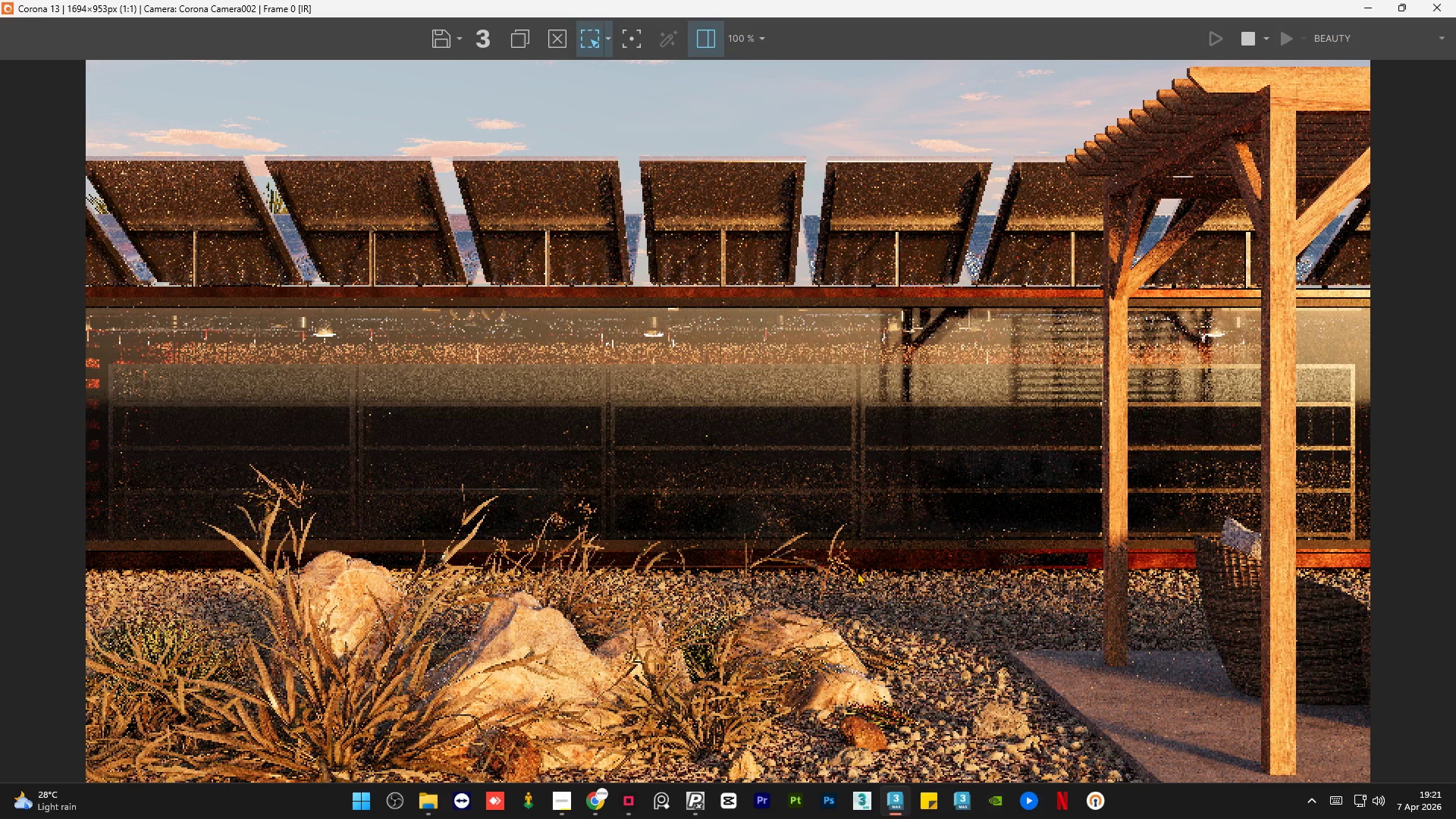 
wait(9.3)
 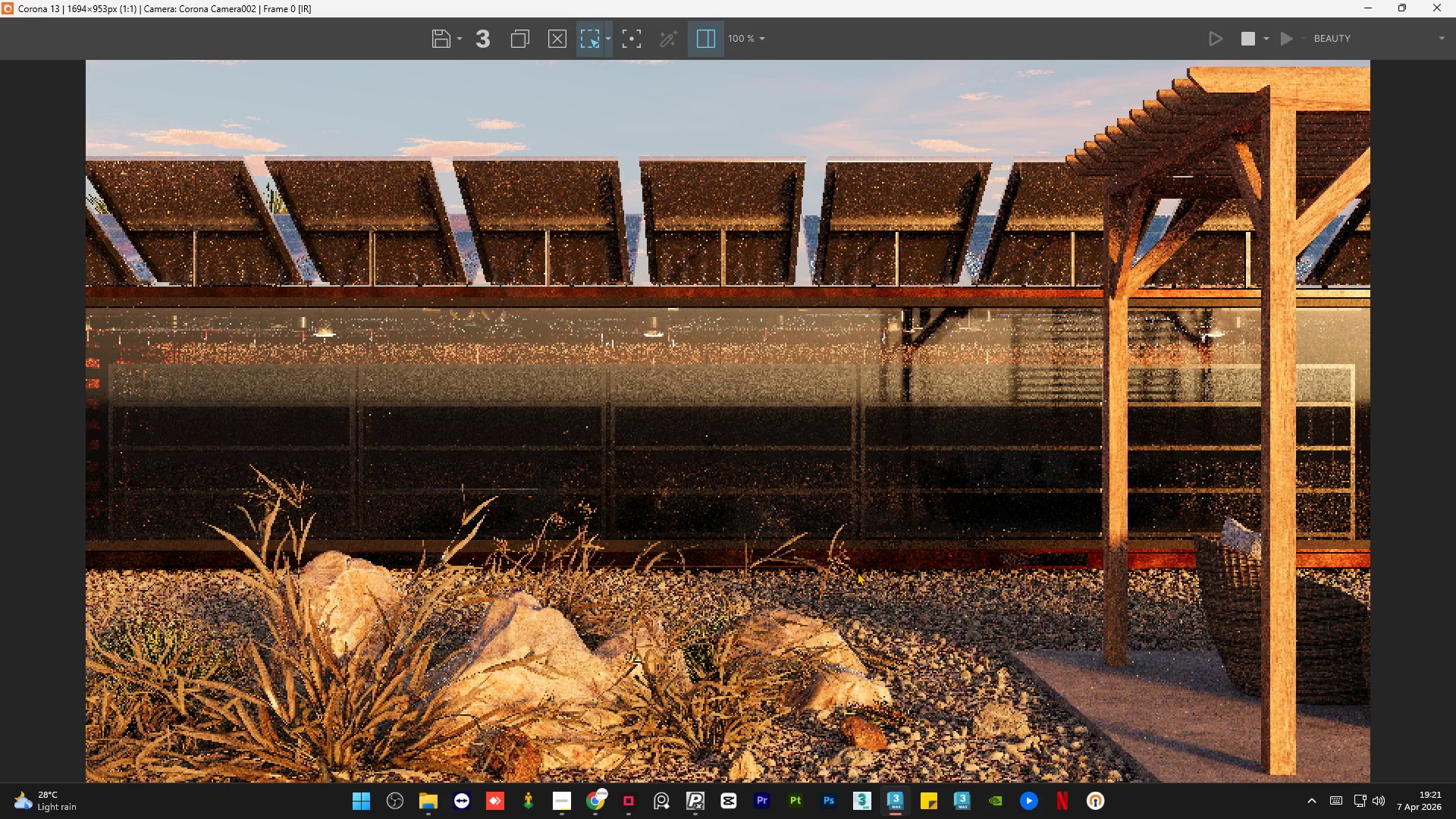 
scroll: coordinate [880, 554], scroll_direction: down, amount: 1.0
 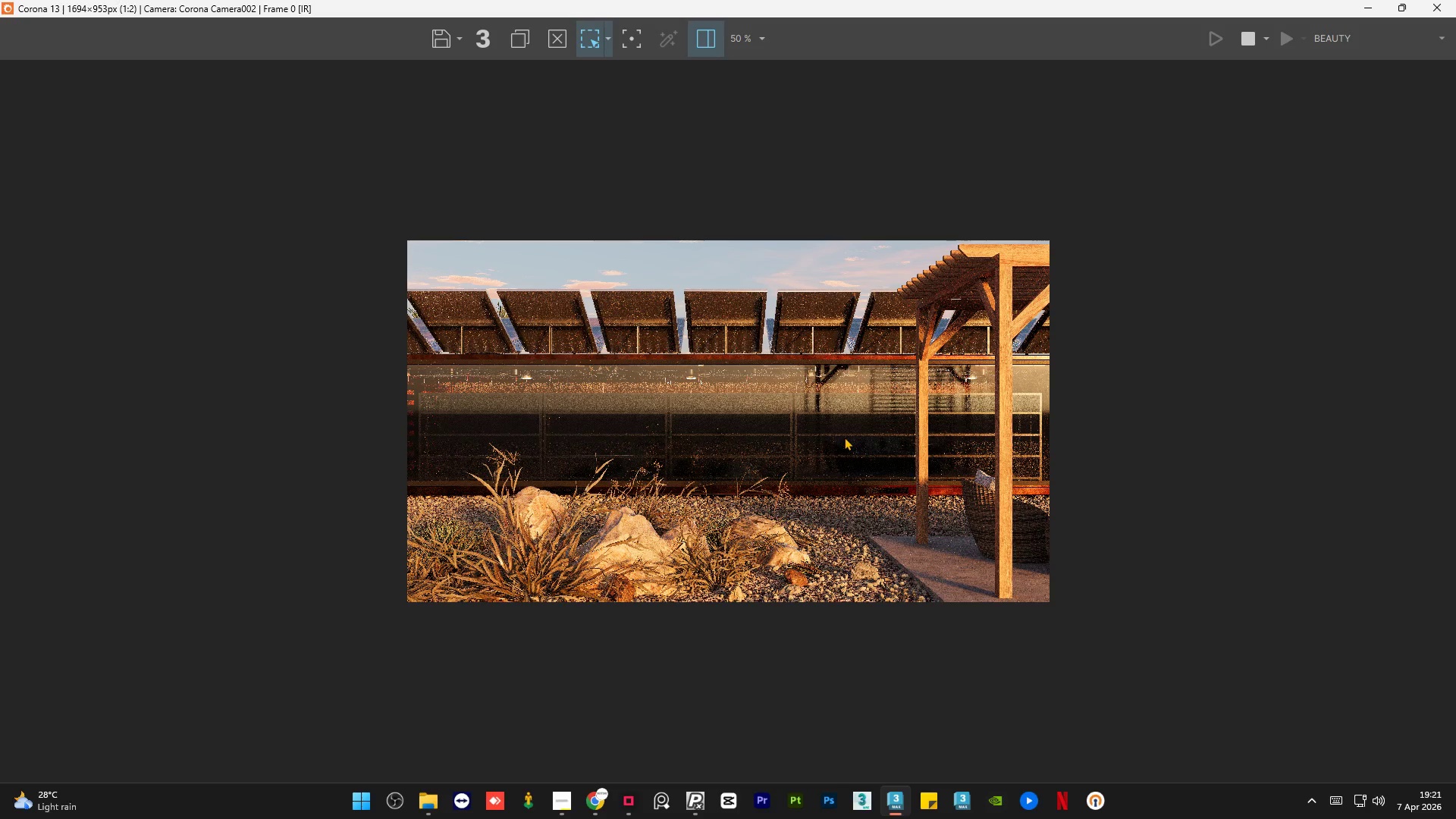 
scroll: coordinate [699, 331], scroll_direction: up, amount: 2.0
 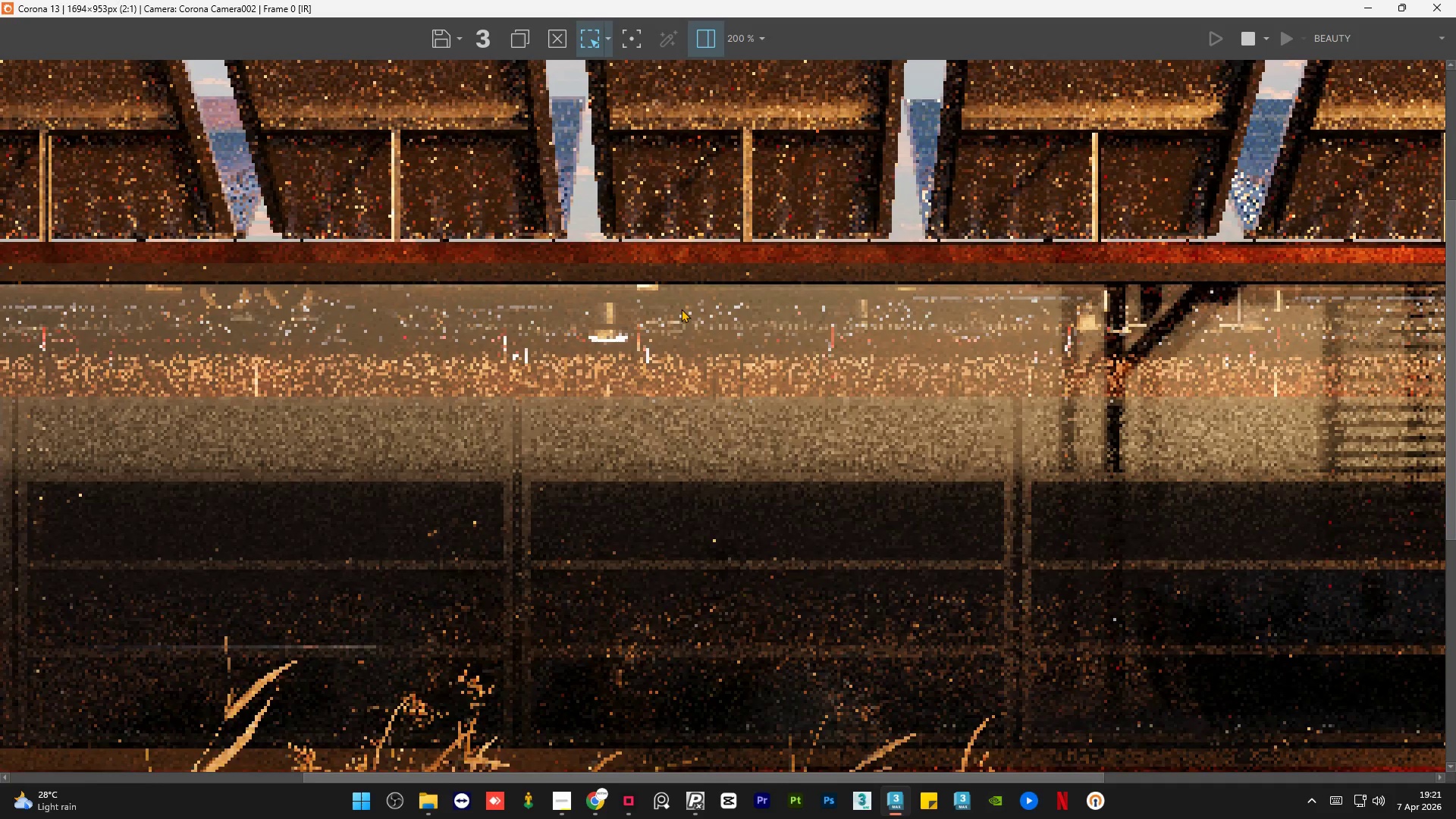 
scroll: coordinate [681, 309], scroll_direction: down, amount: 1.0
 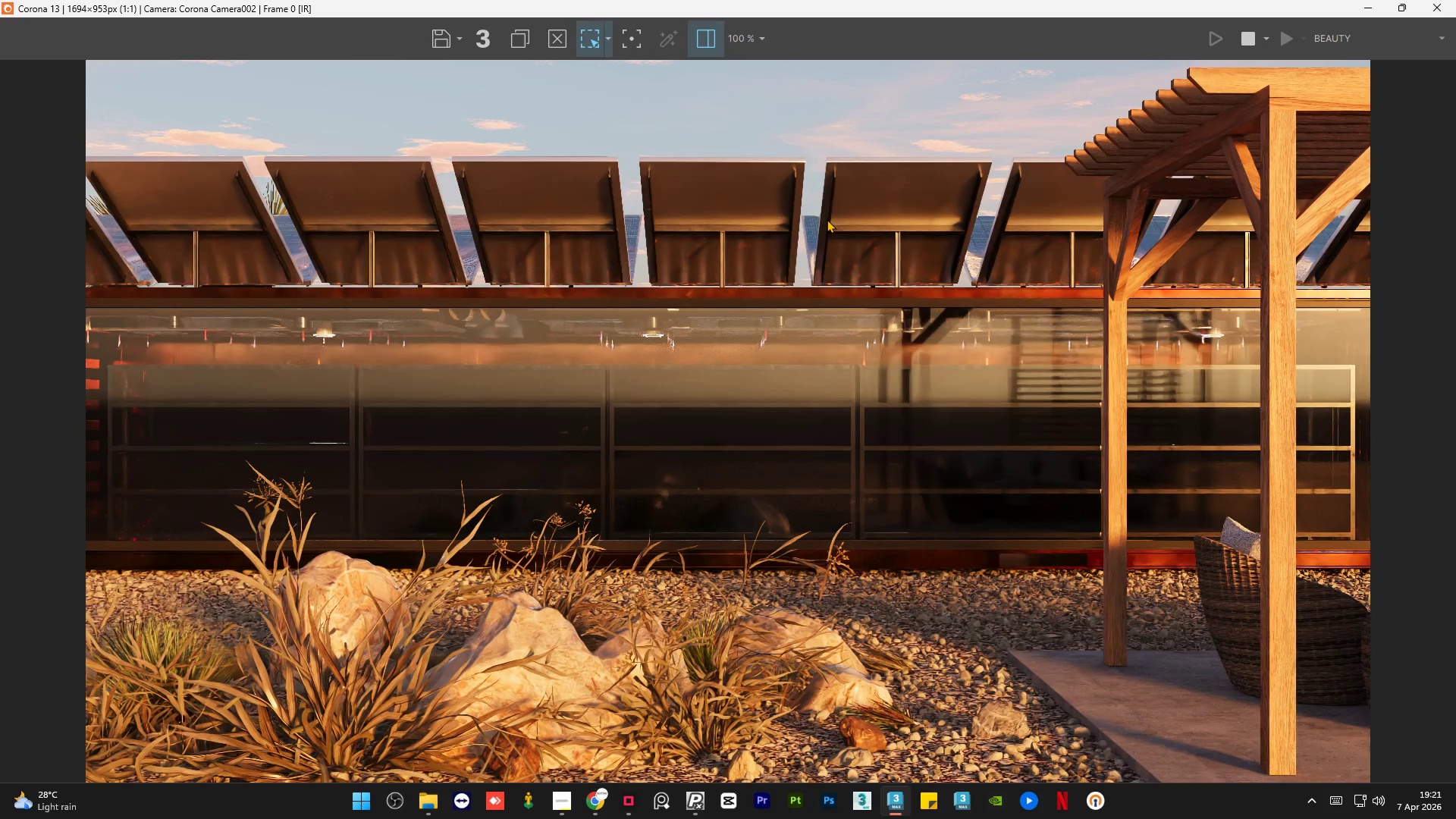 
scroll: coordinate [827, 219], scroll_direction: up, amount: 1.0
 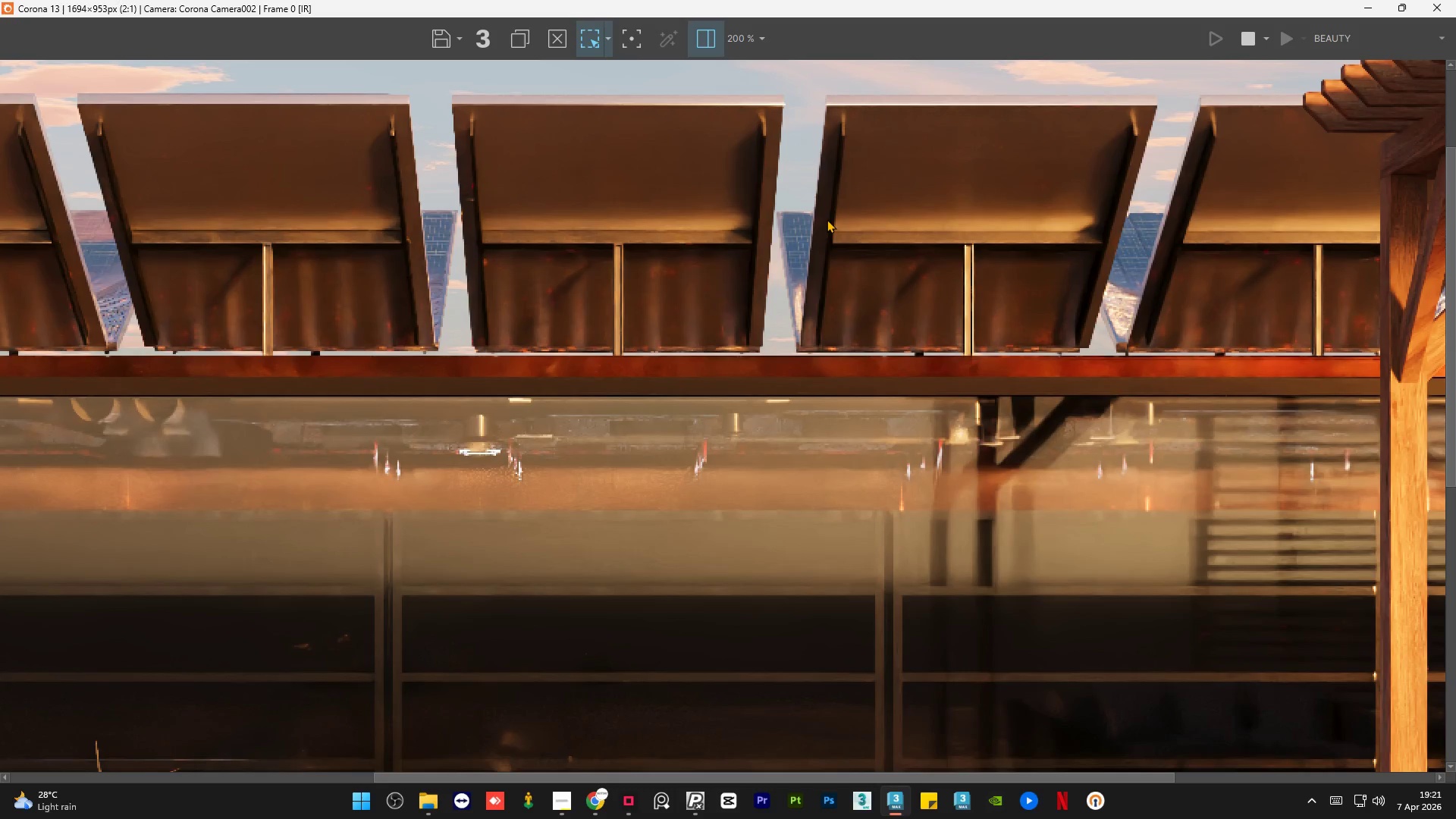 
scroll: coordinate [826, 220], scroll_direction: down, amount: 2.0
 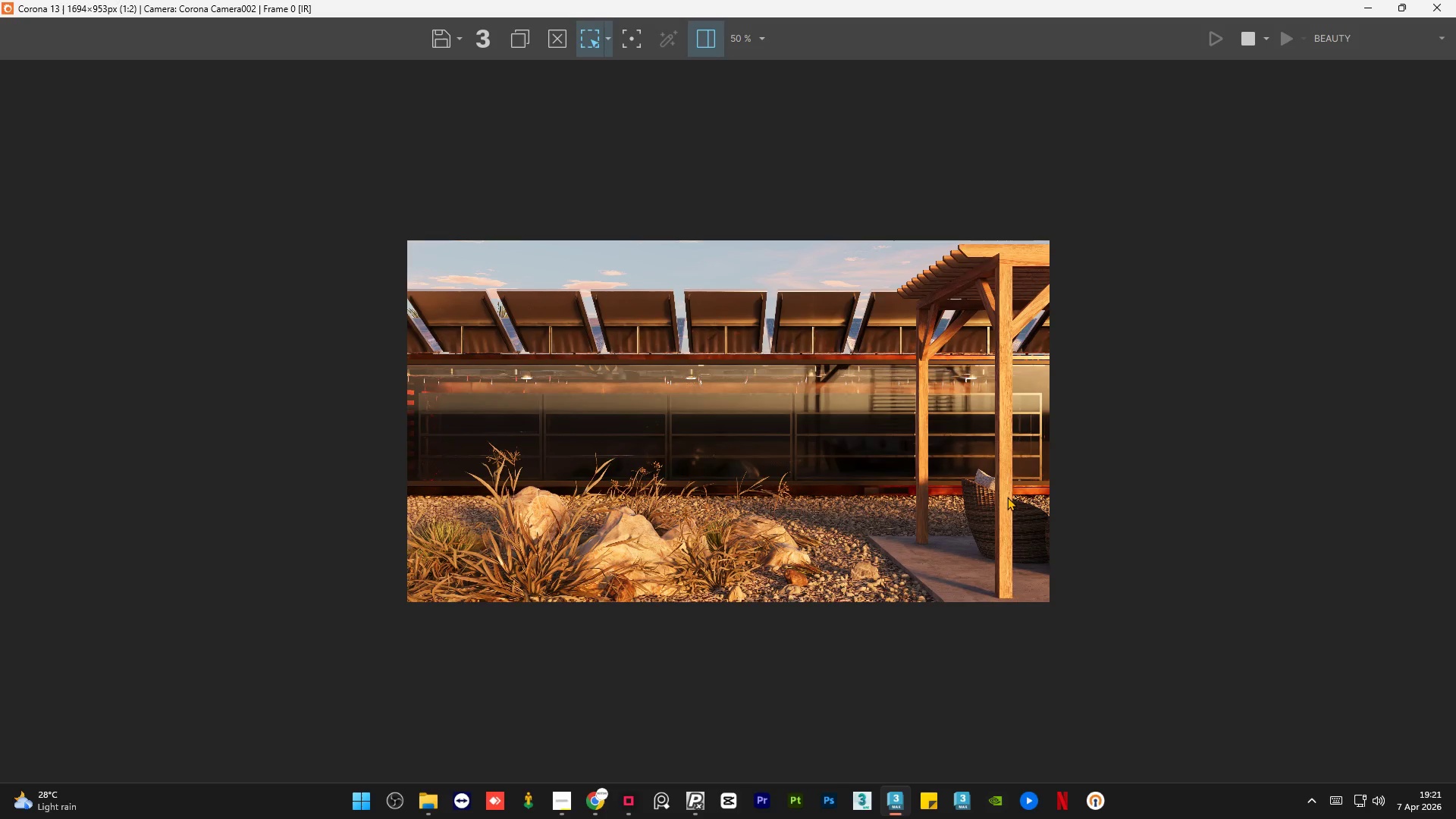 
scroll: coordinate [1050, 731], scroll_direction: up, amount: 2.0
 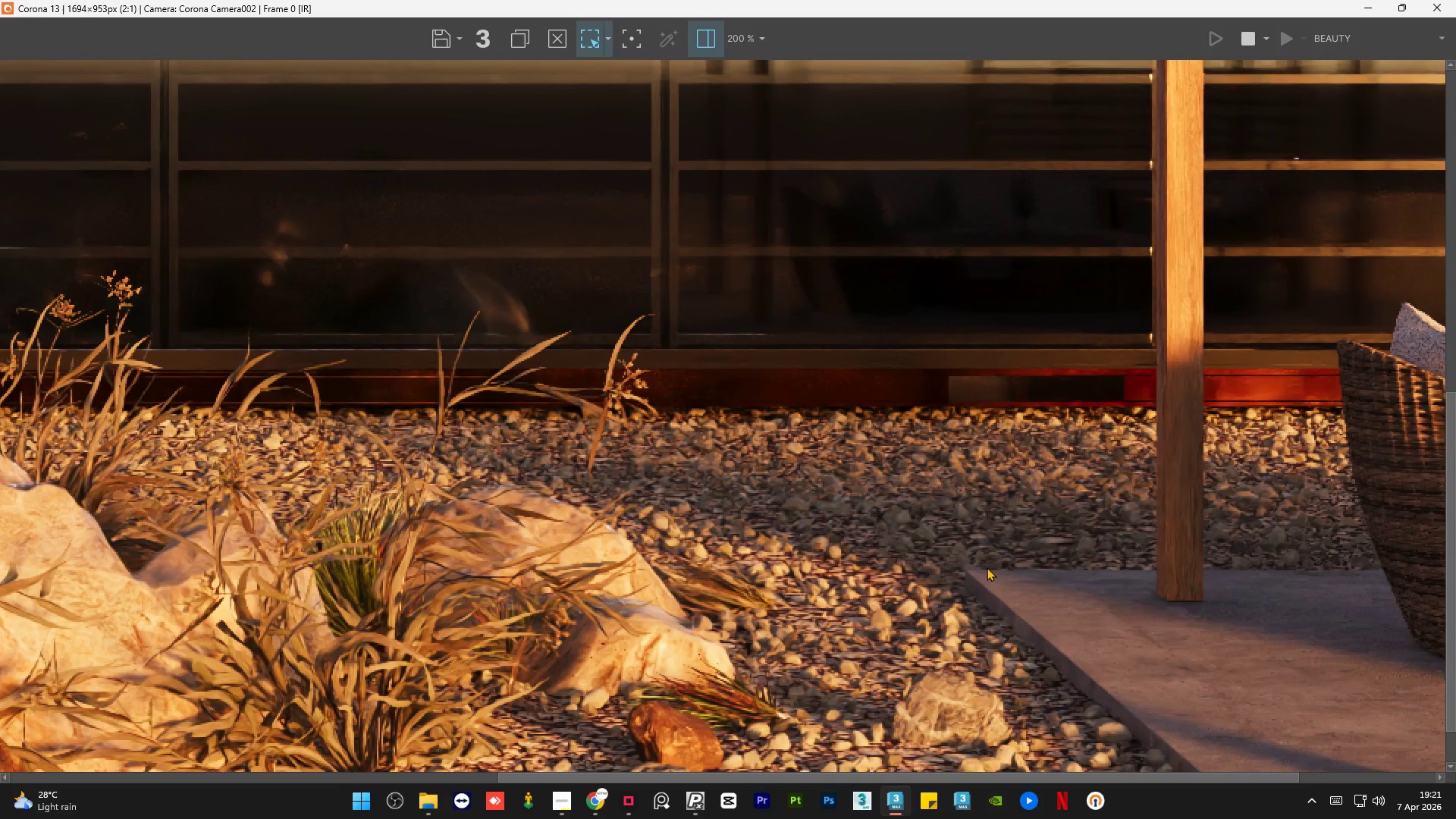 
scroll: coordinate [987, 567], scroll_direction: down, amount: 1.0
 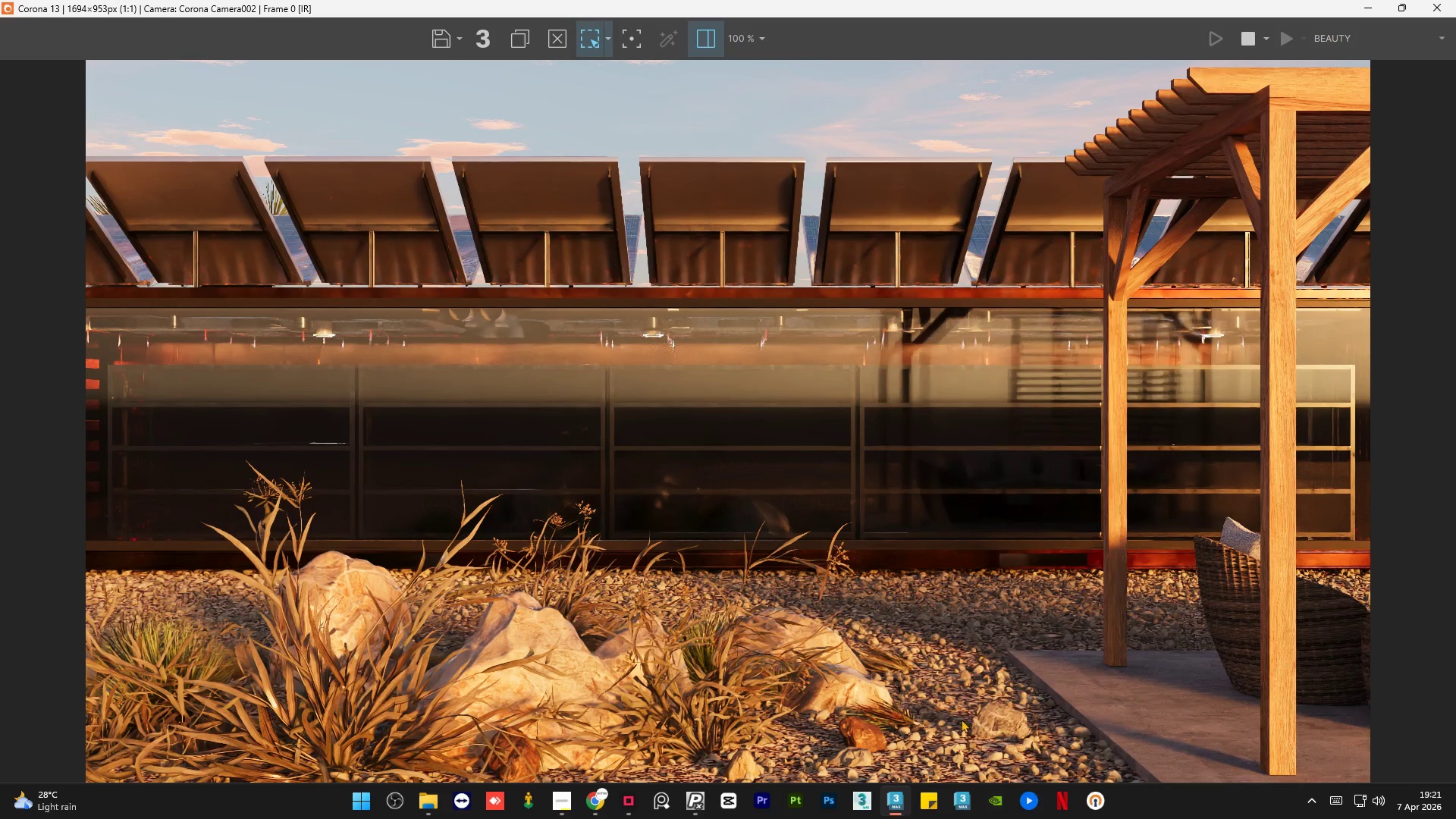 
scroll: coordinate [961, 748], scroll_direction: up, amount: 1.0
 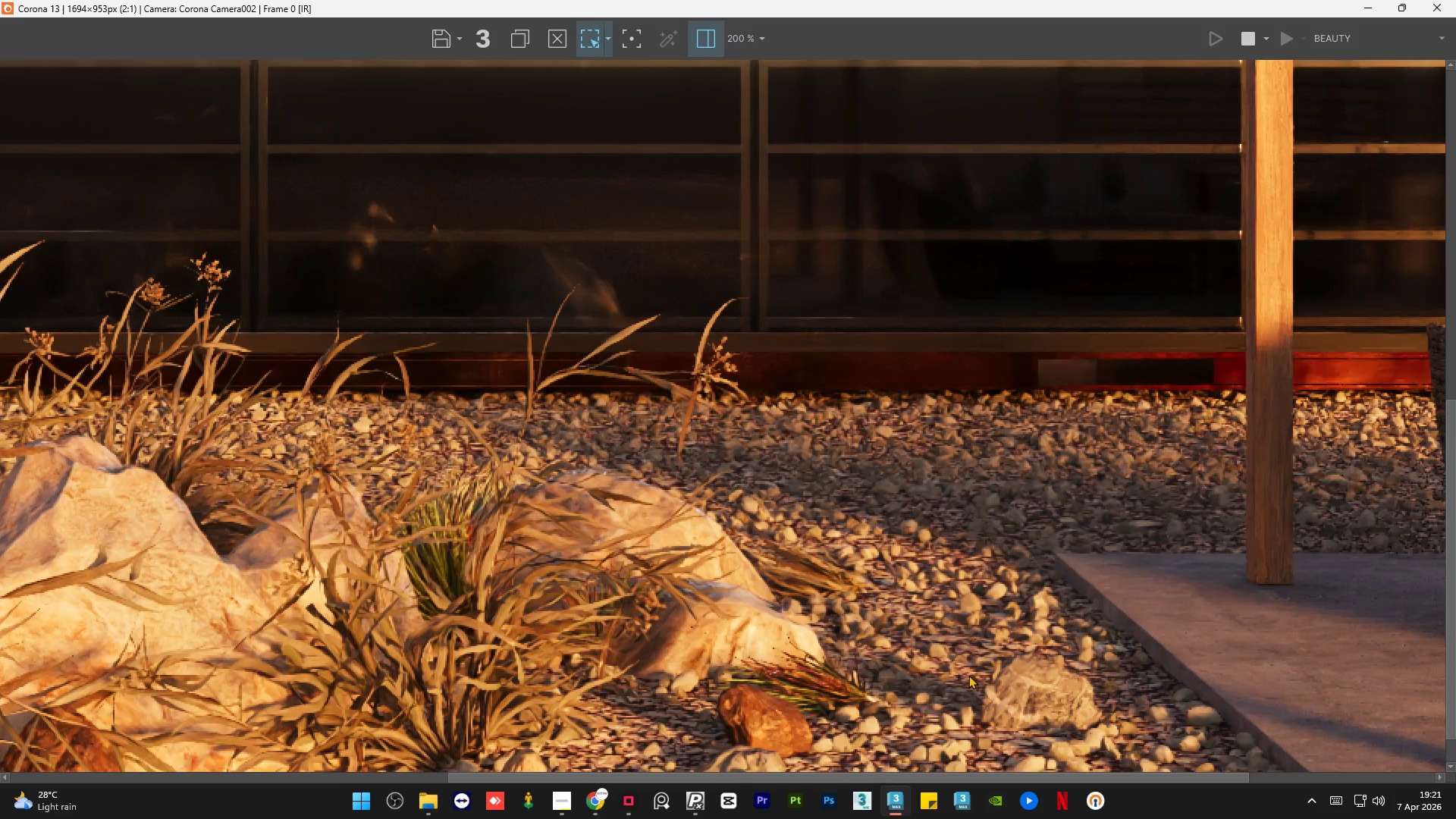 
scroll: coordinate [968, 675], scroll_direction: down, amount: 2.0
 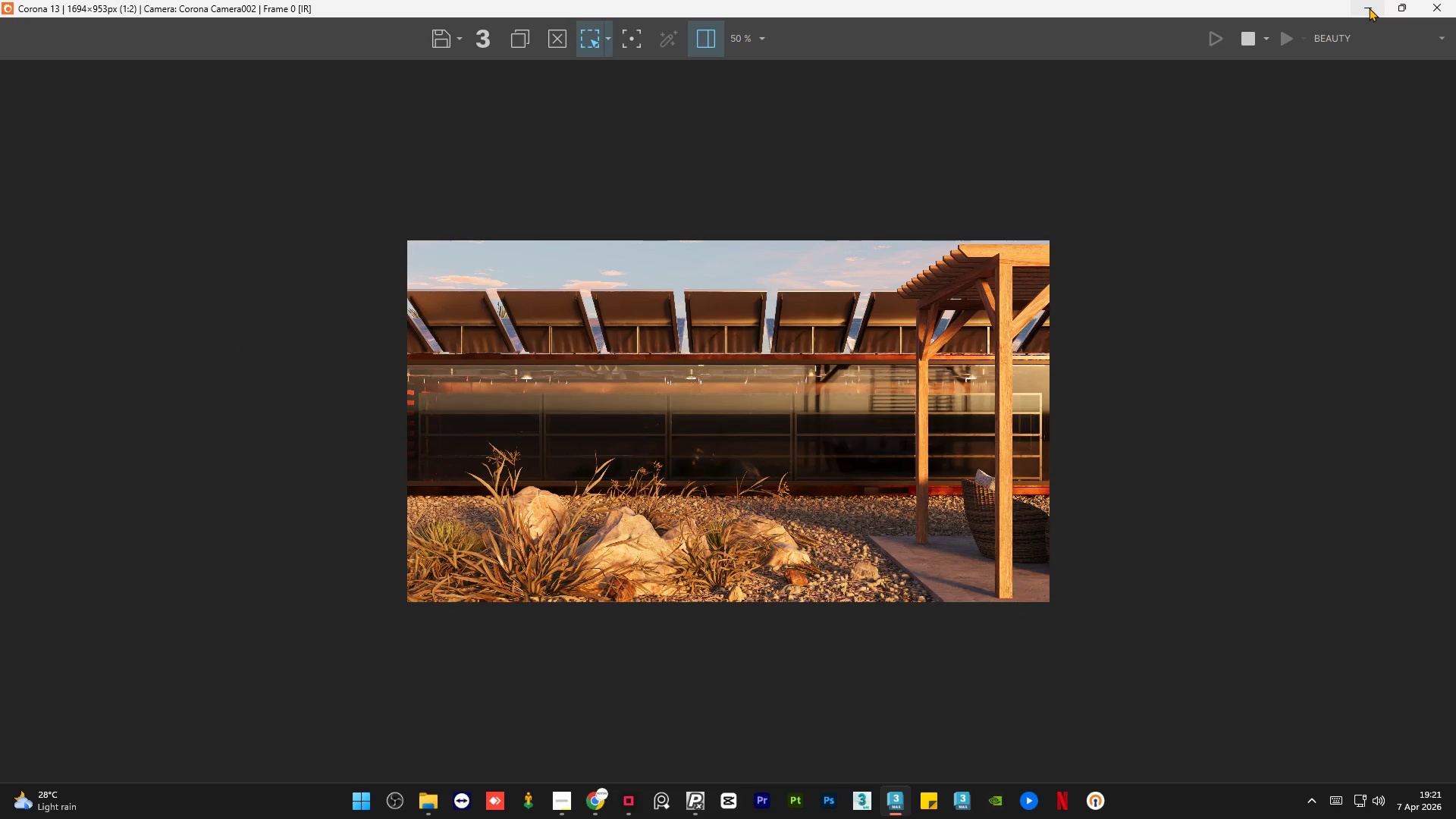 
left_click([1369, 8])
 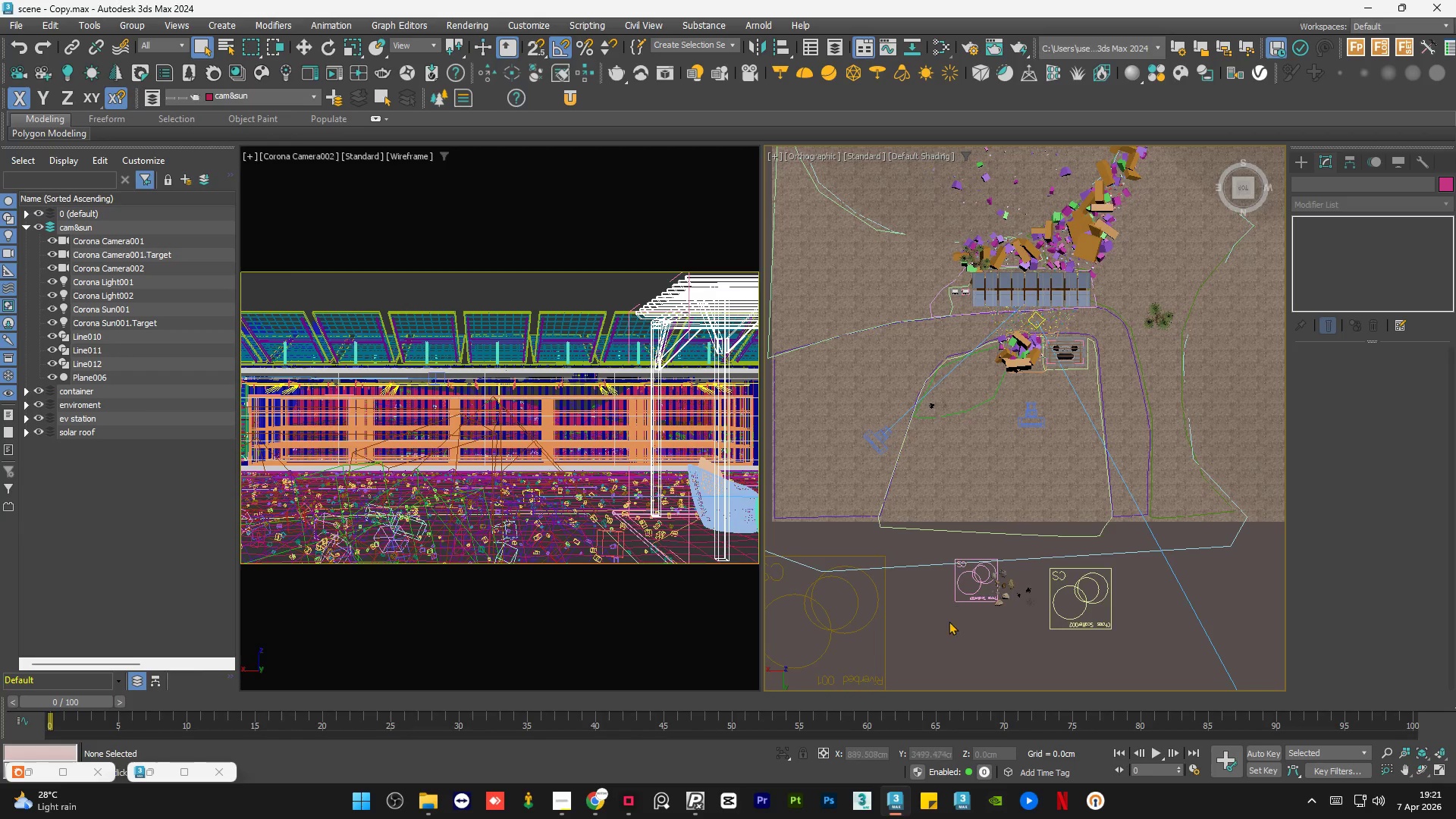 
left_click([949, 624])
 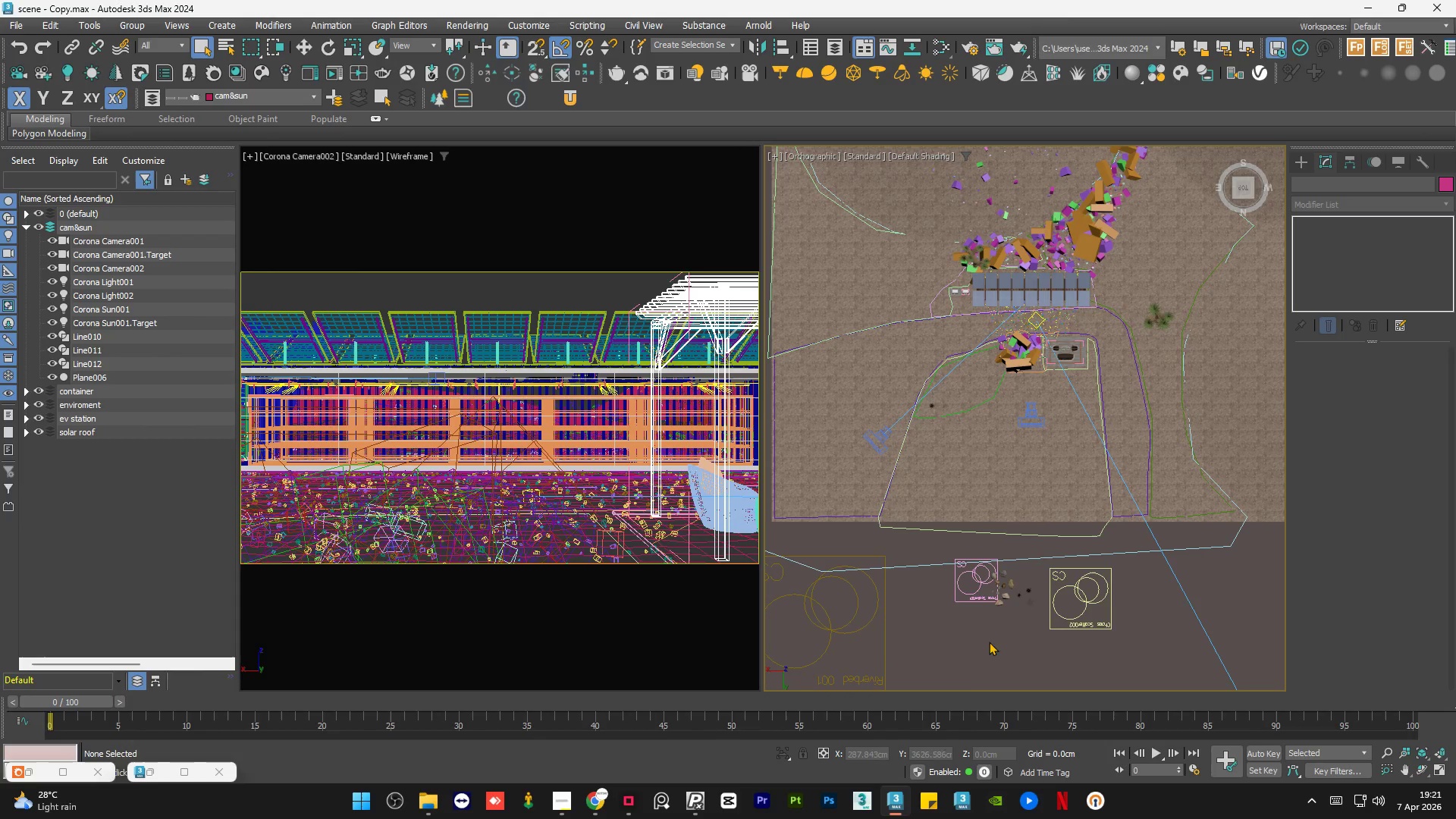 
left_click([977, 649])
 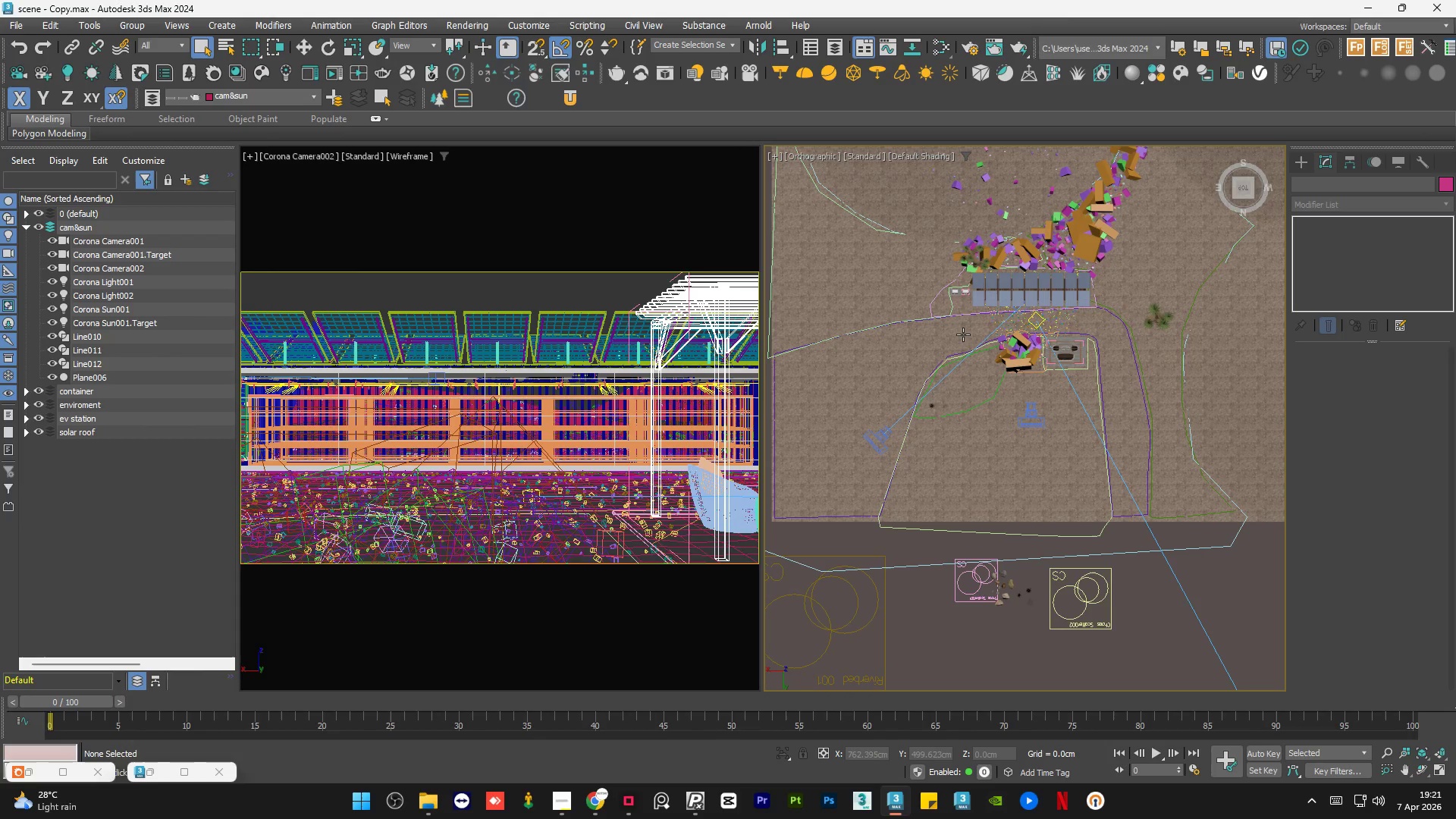 
scroll: coordinate [963, 334], scroll_direction: up, amount: 2.0
 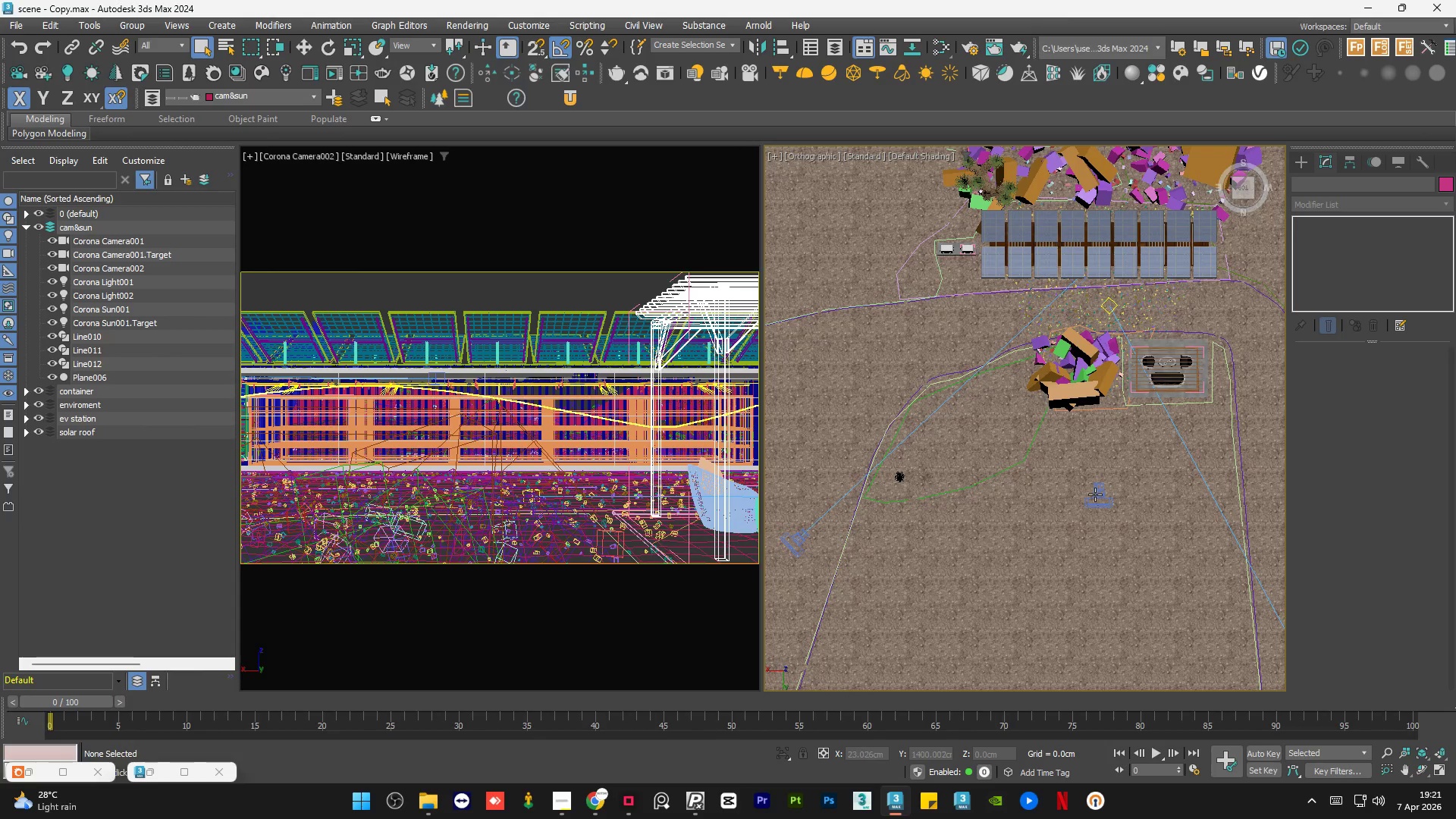 
left_click([1095, 494])
 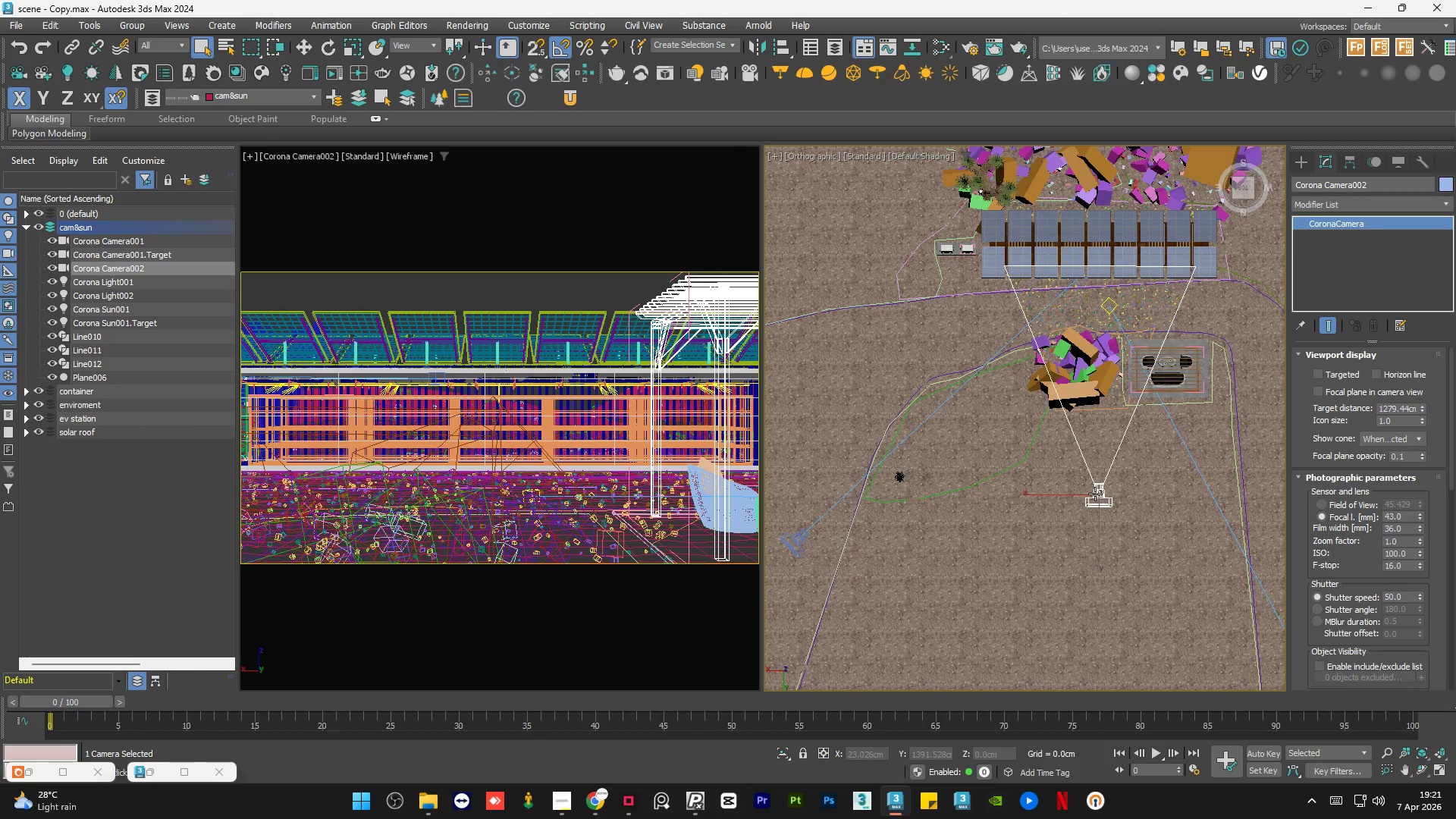 
key(W)
 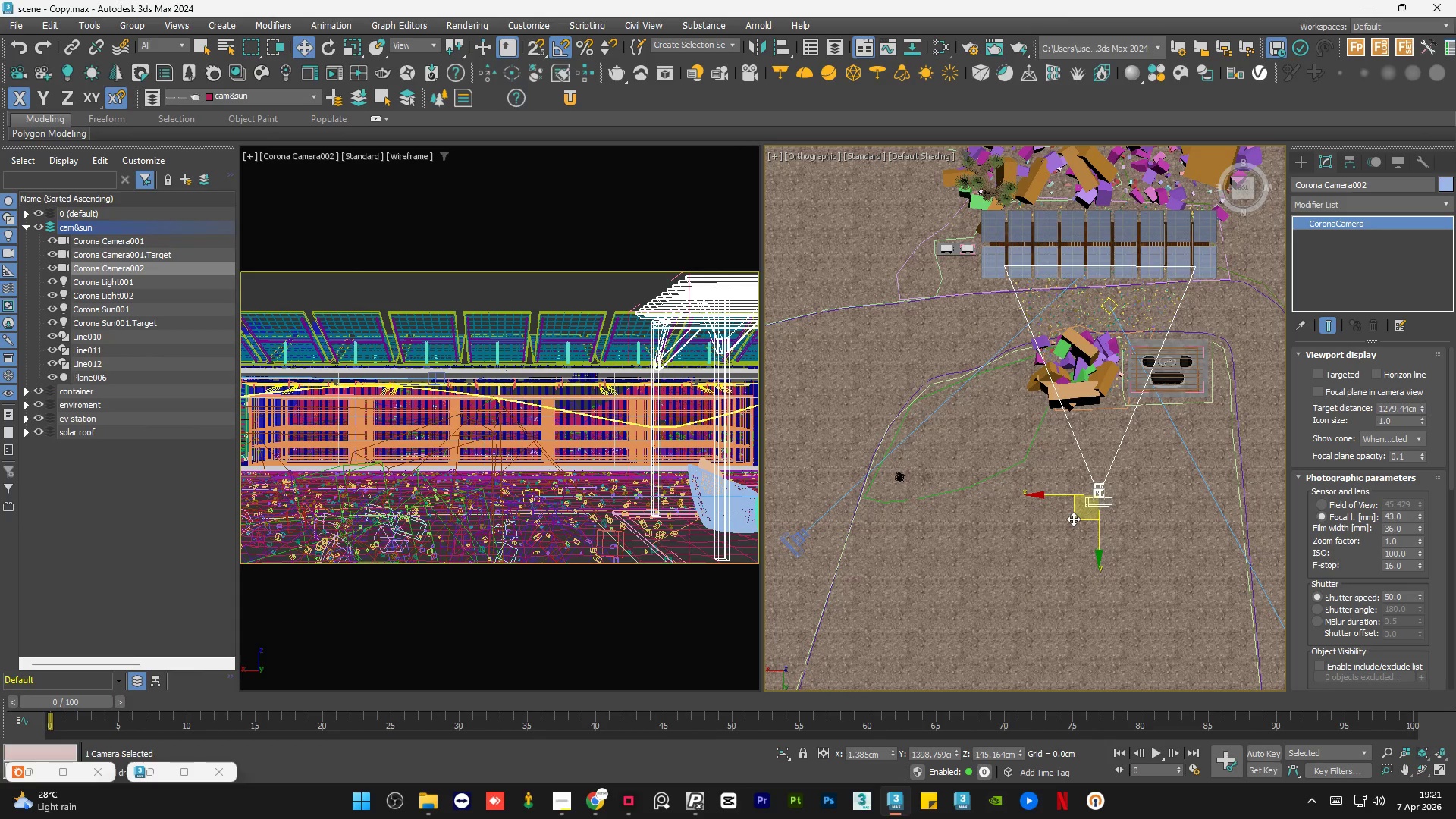 
hold_key(key=ShiftLeft, duration=1.5)
left_click_drag(start_coordinate=[1076, 519], to_coordinate=[946, 362])
 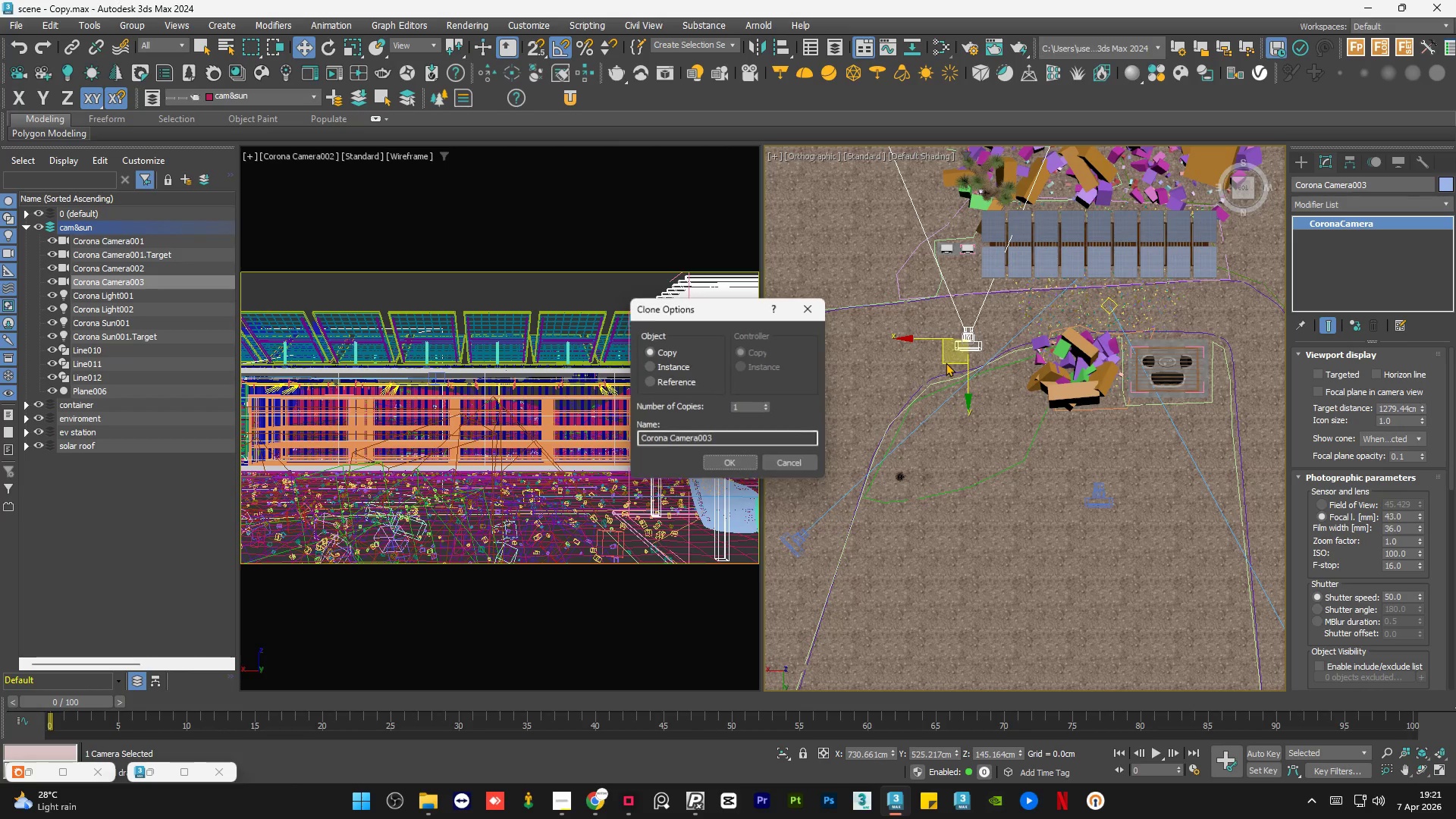 
hold_key(key=ShiftLeft, duration=0.89)
 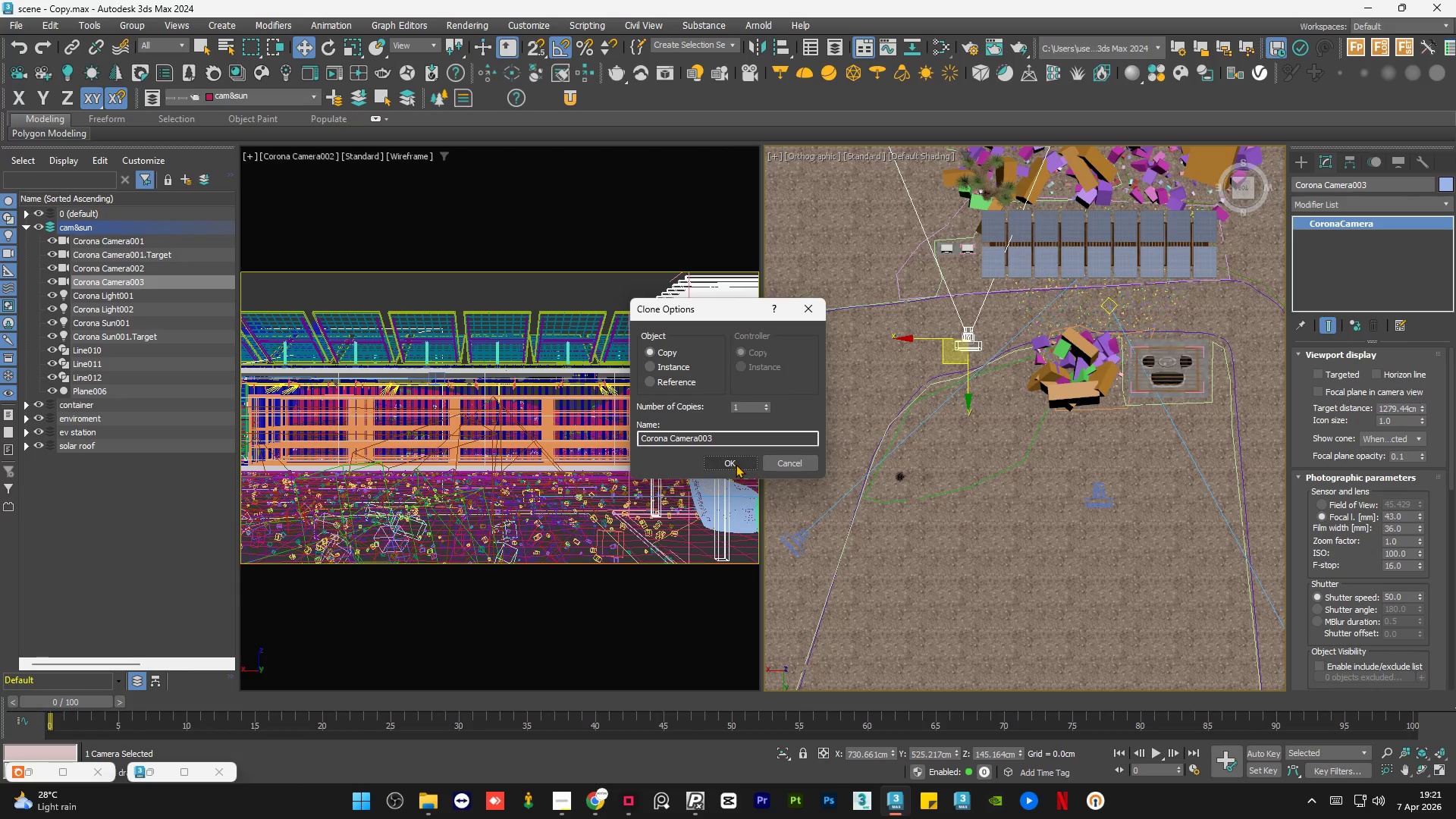 
left_click([736, 464])
 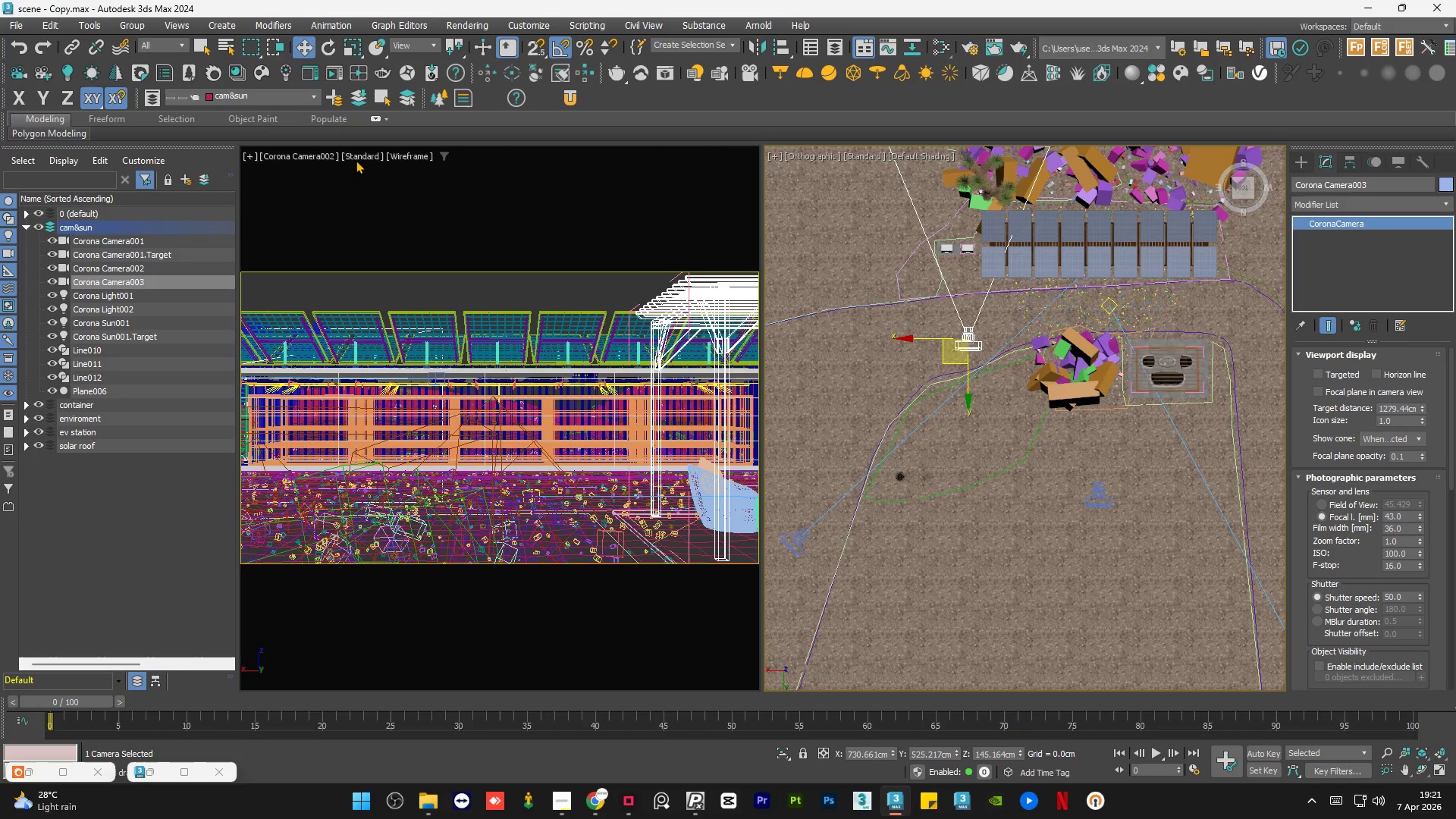 
left_click([298, 155])
 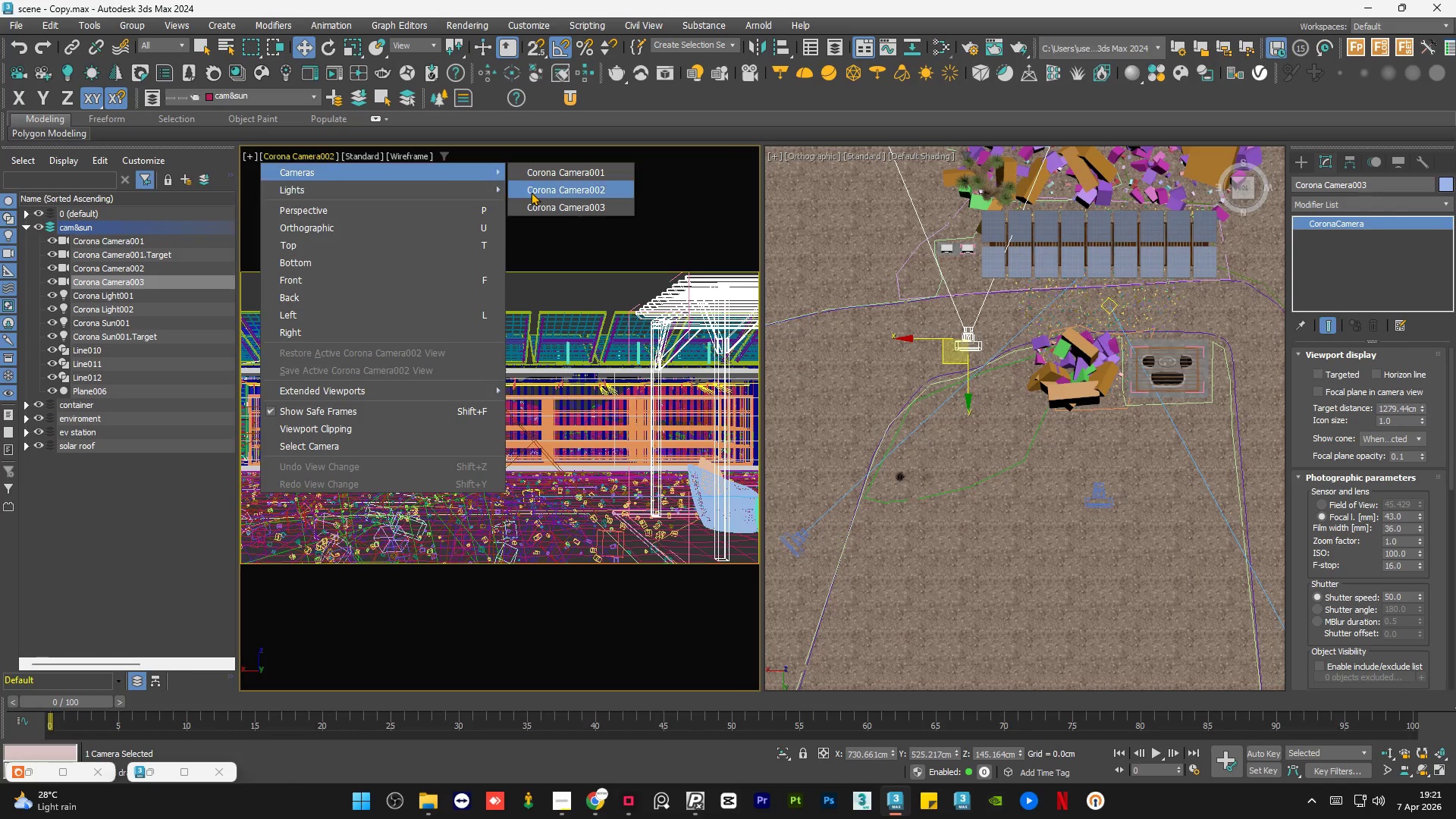 
left_click([554, 202])
 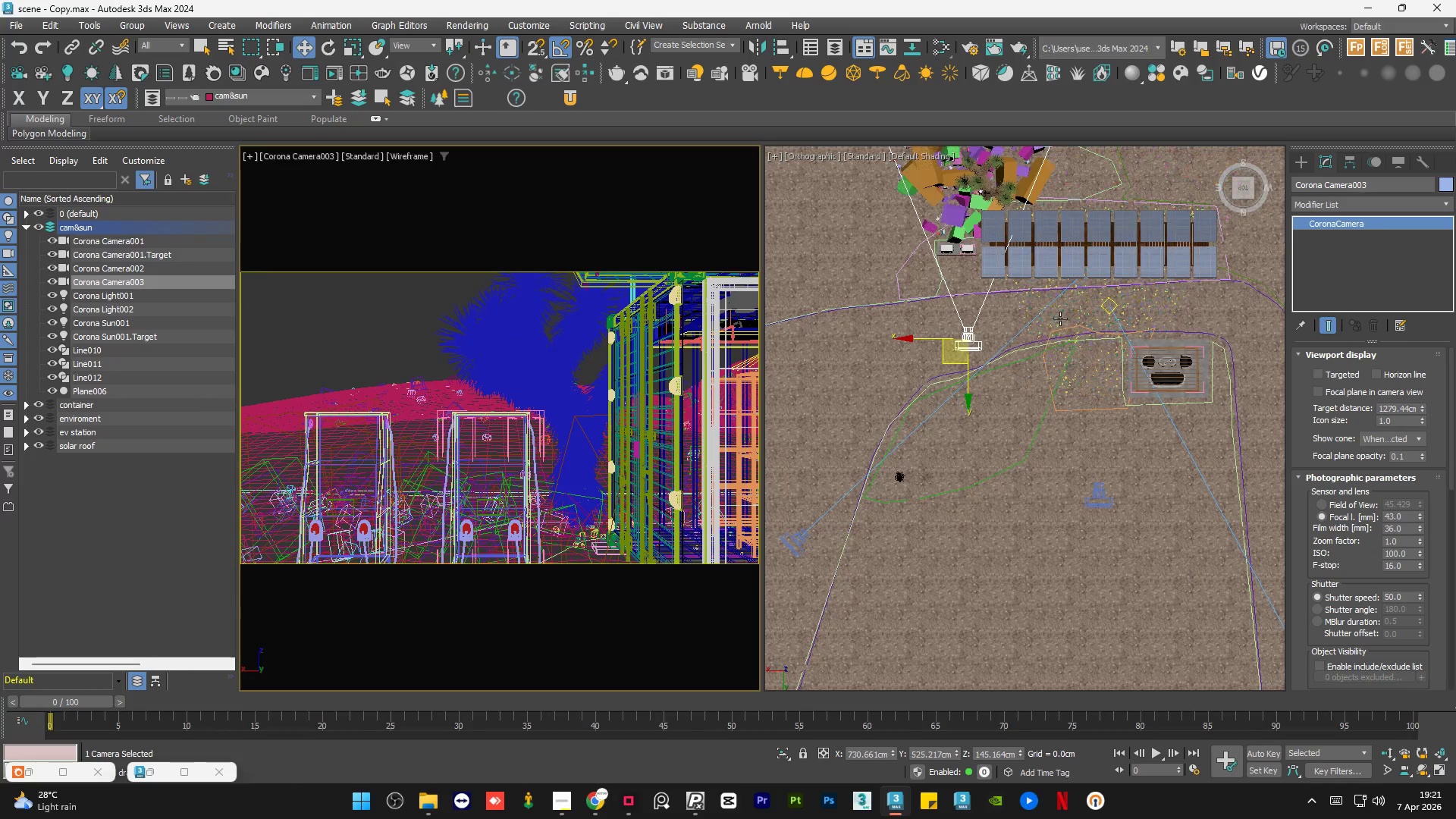 
hold_key(key=AltLeft, duration=1.51)
 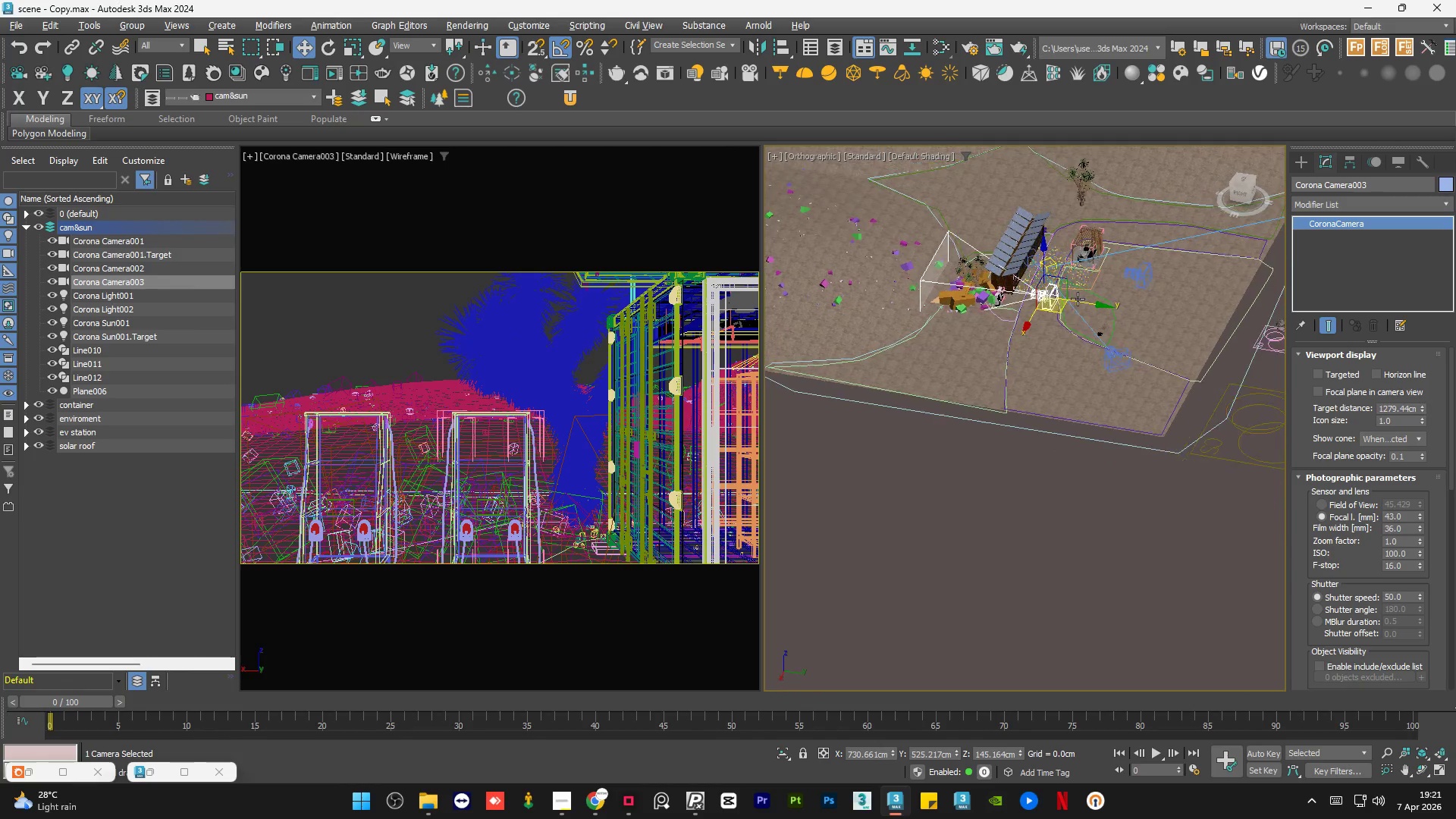 
scroll: coordinate [1015, 347], scroll_direction: down, amount: 2.0
 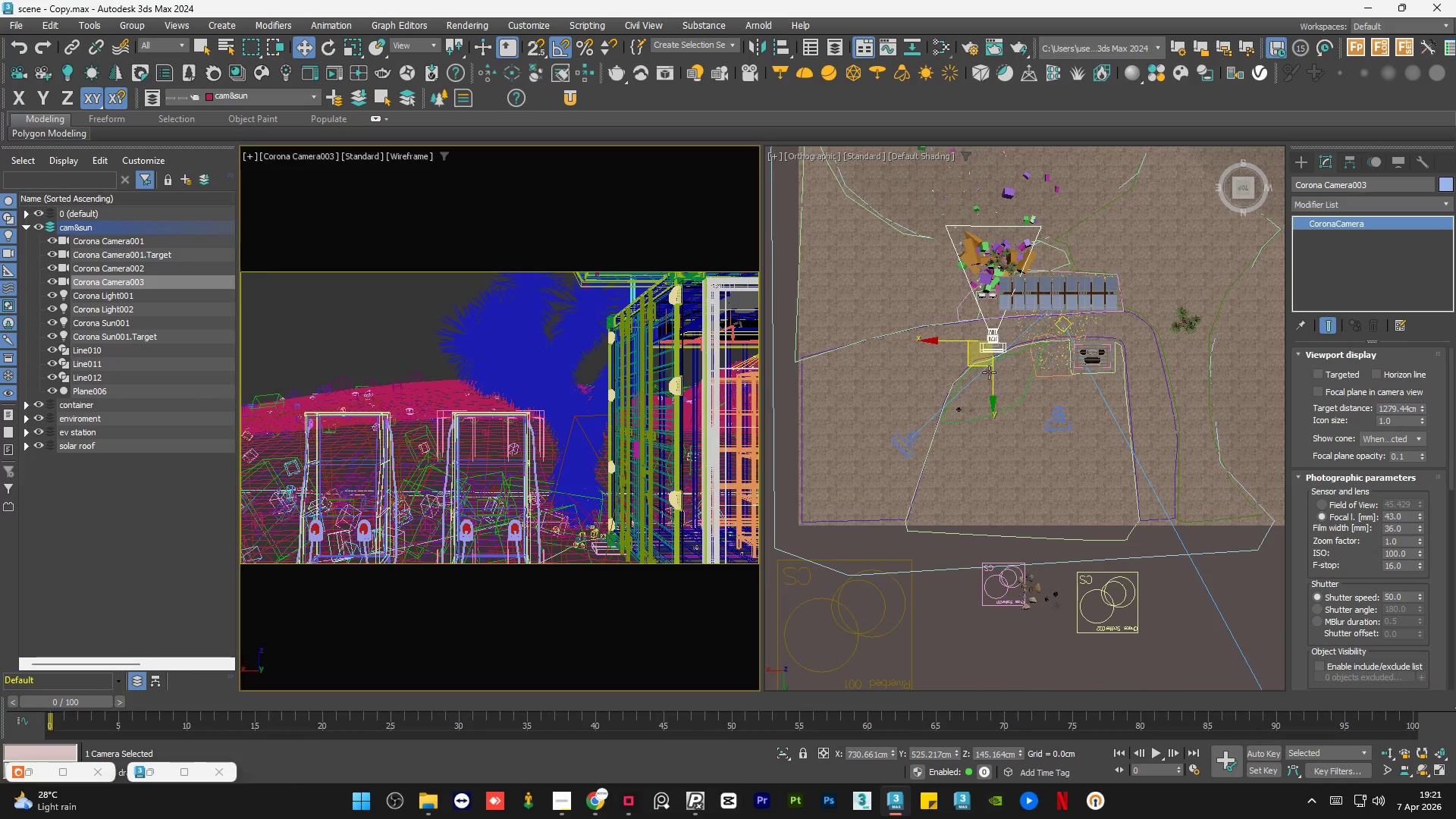 
key(Alt+AltLeft)
 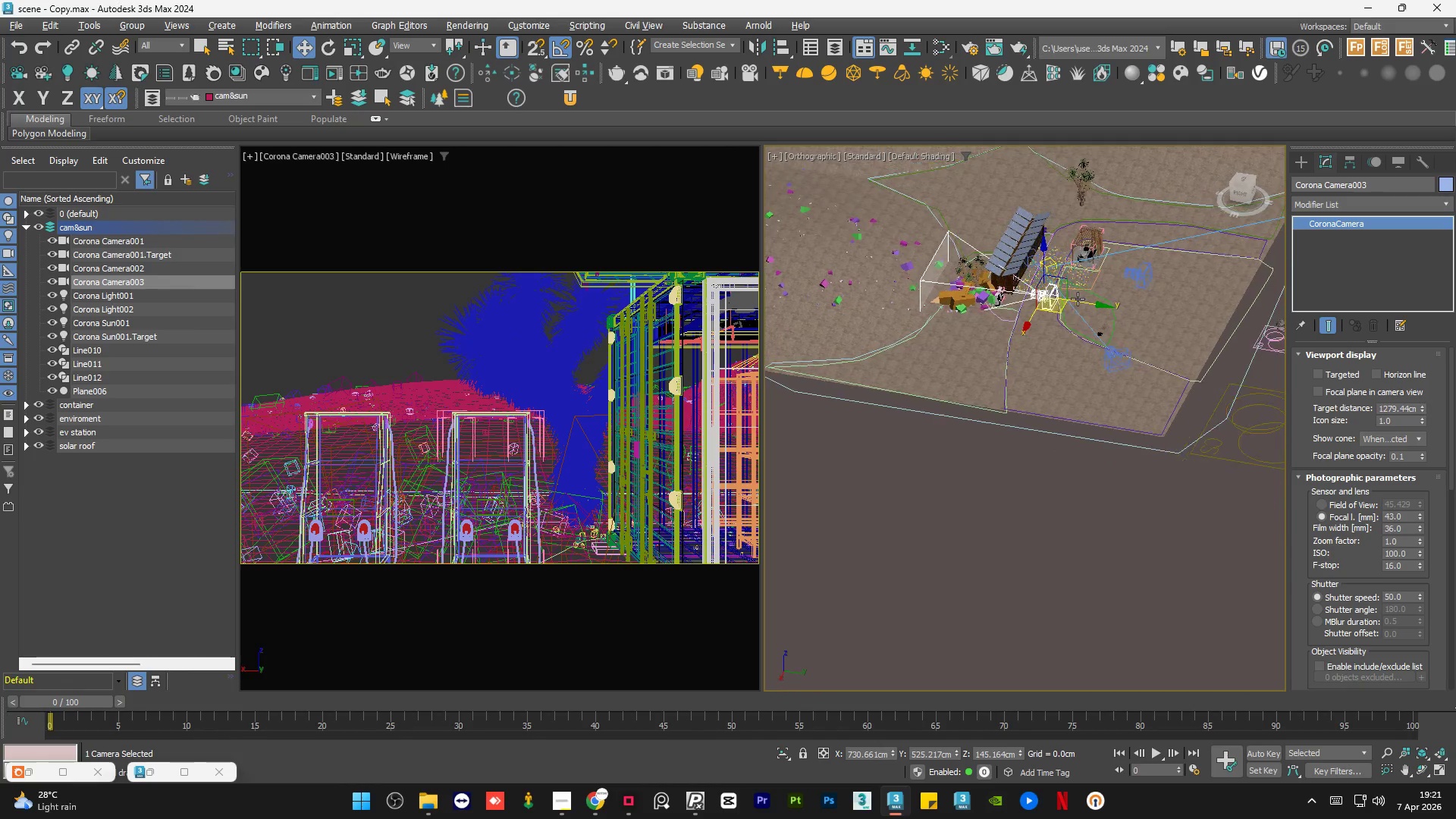 
key(Alt+AltLeft)
 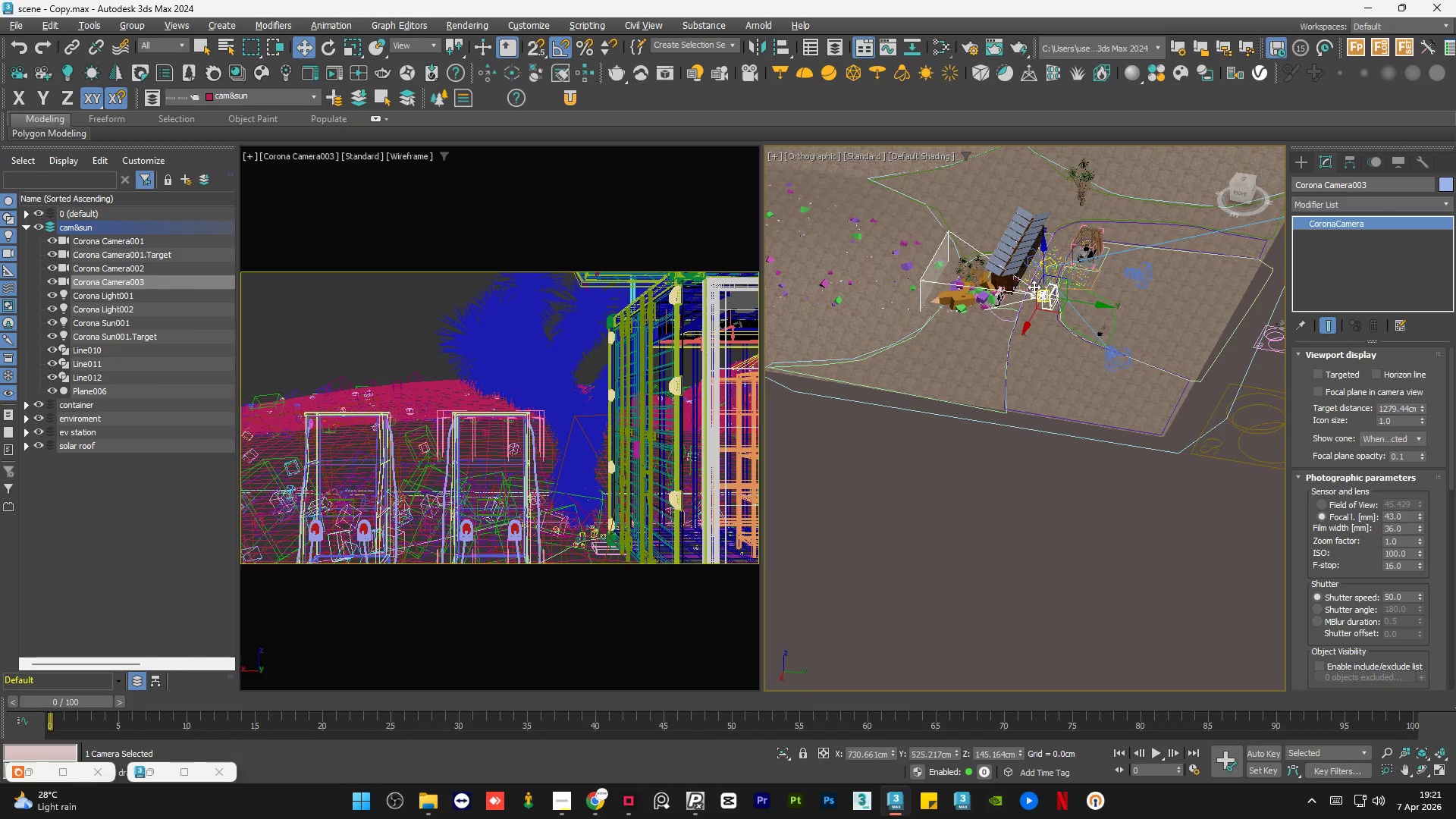 
scroll: coordinate [1033, 287], scroll_direction: up, amount: 2.0
 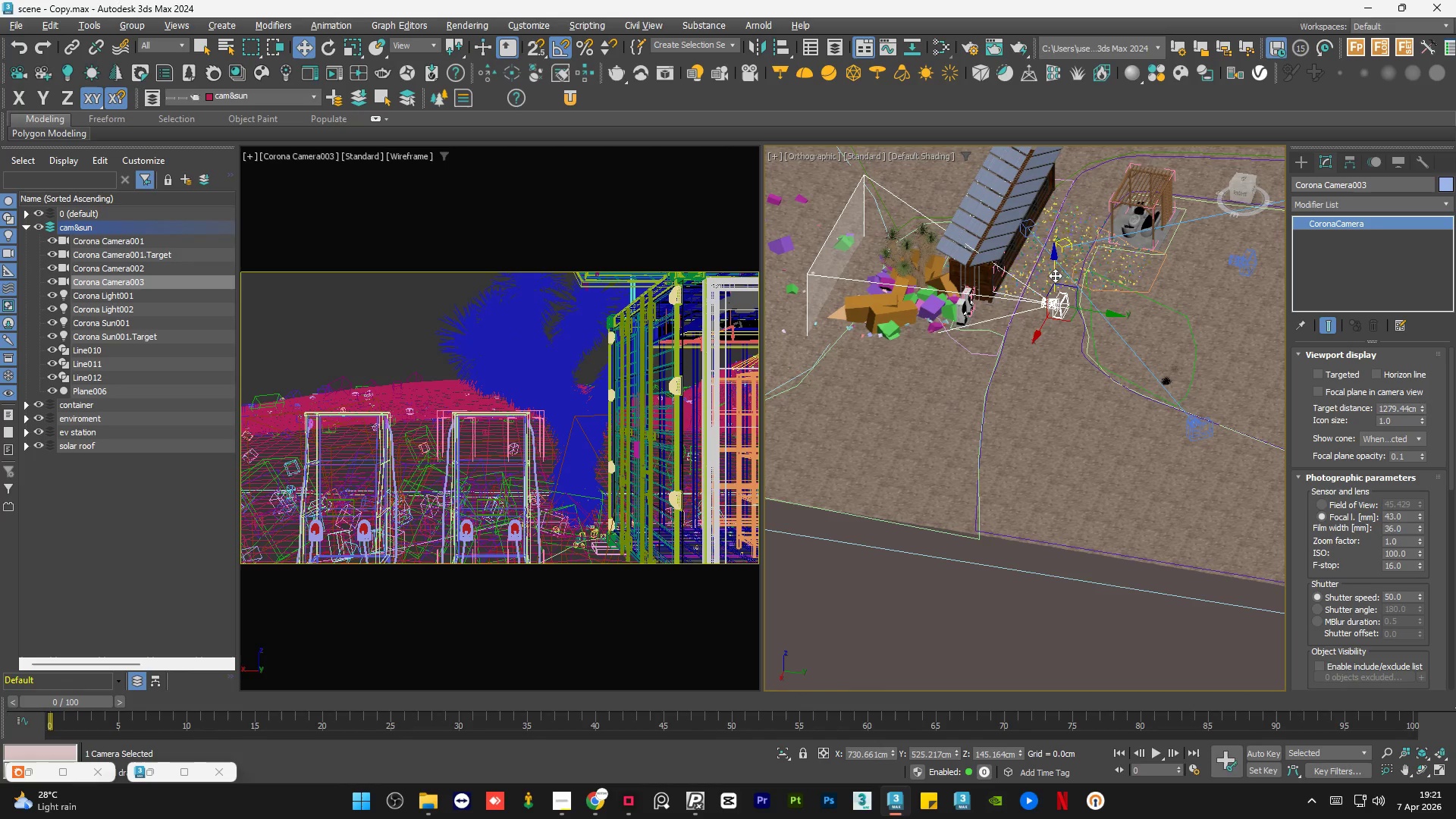 
left_click_drag(start_coordinate=[1055, 275], to_coordinate=[1056, 282])
 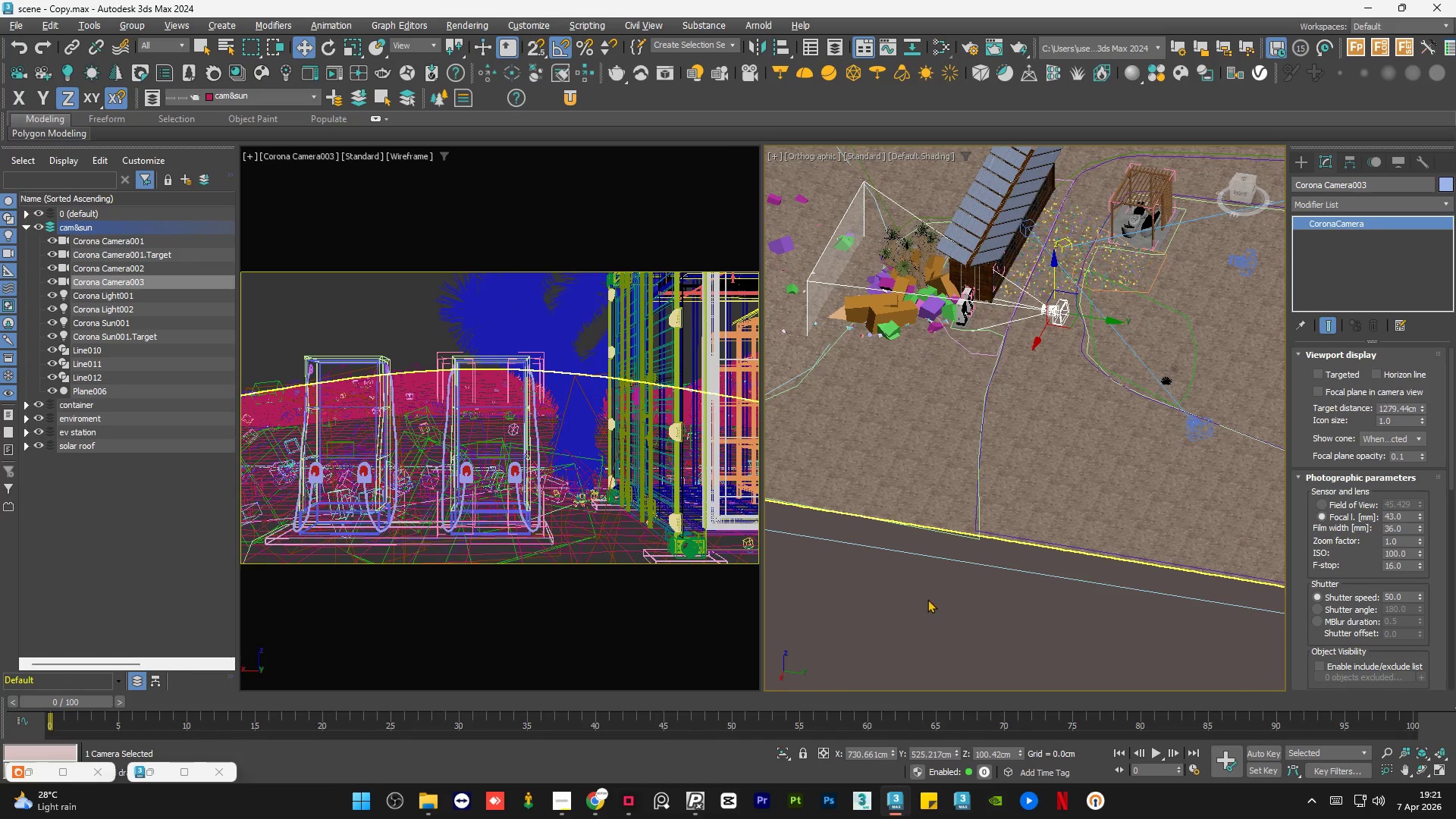 
left_click([927, 599])
 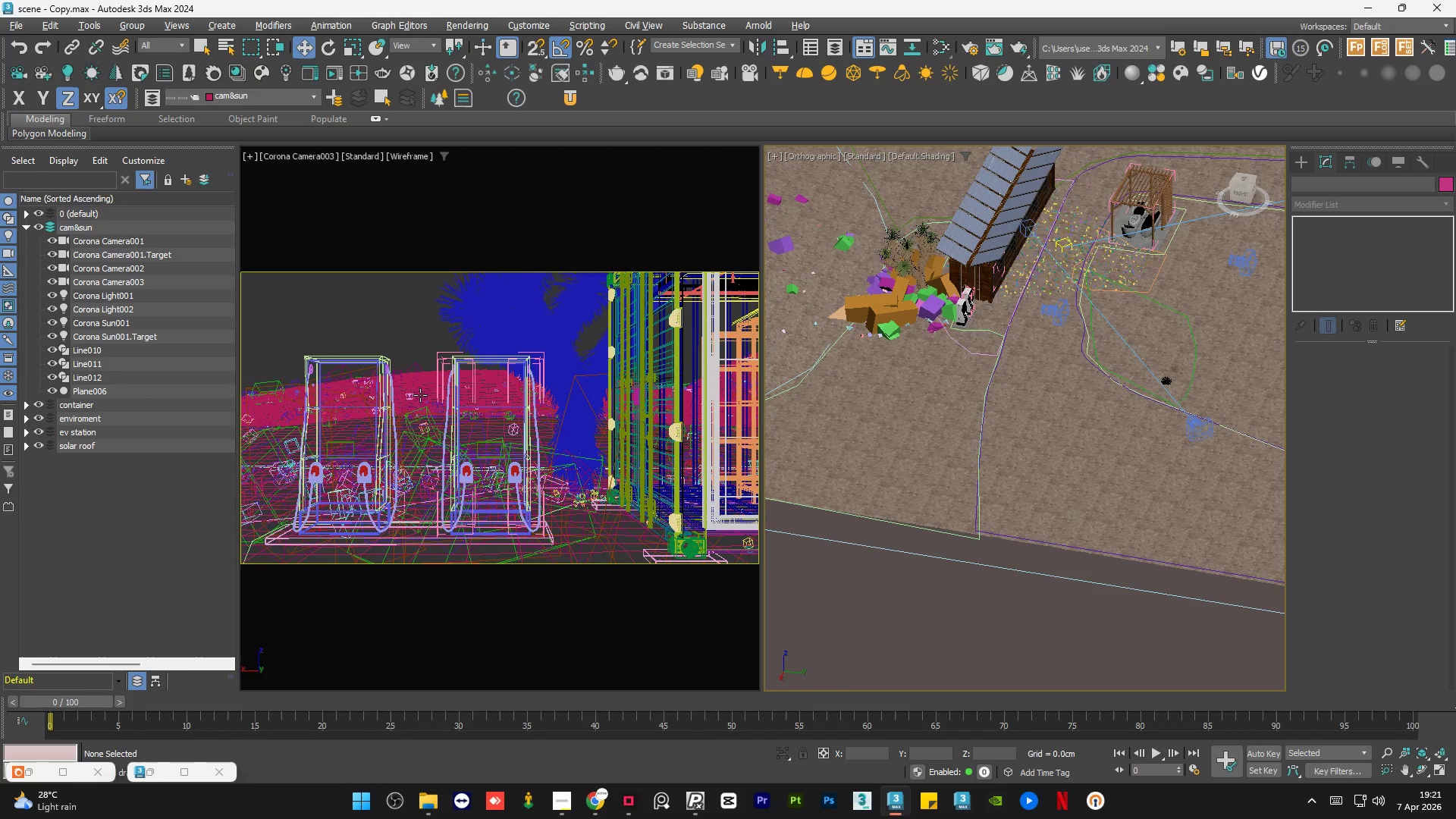 
key(F3)
 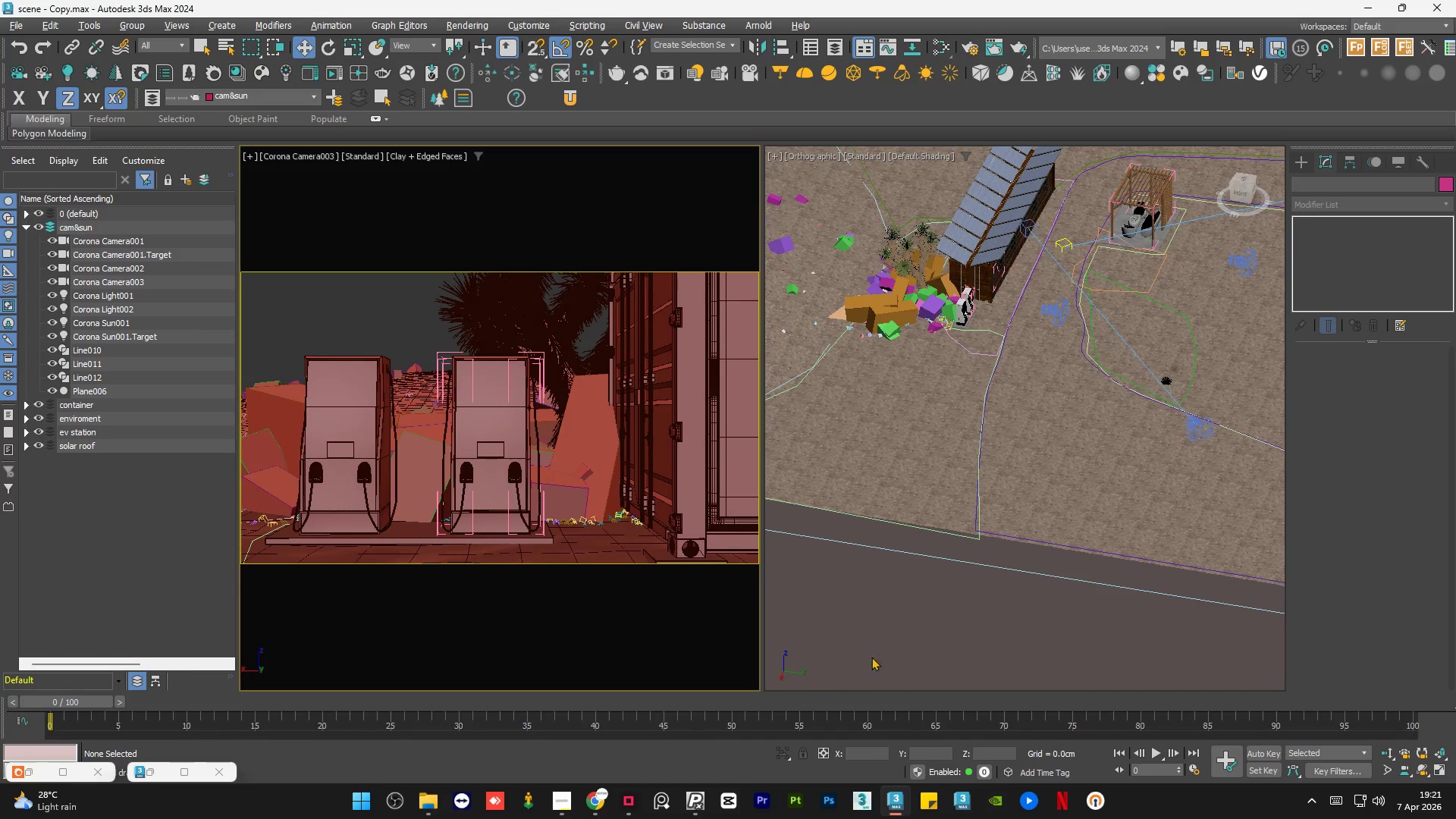 
left_click([887, 646])
 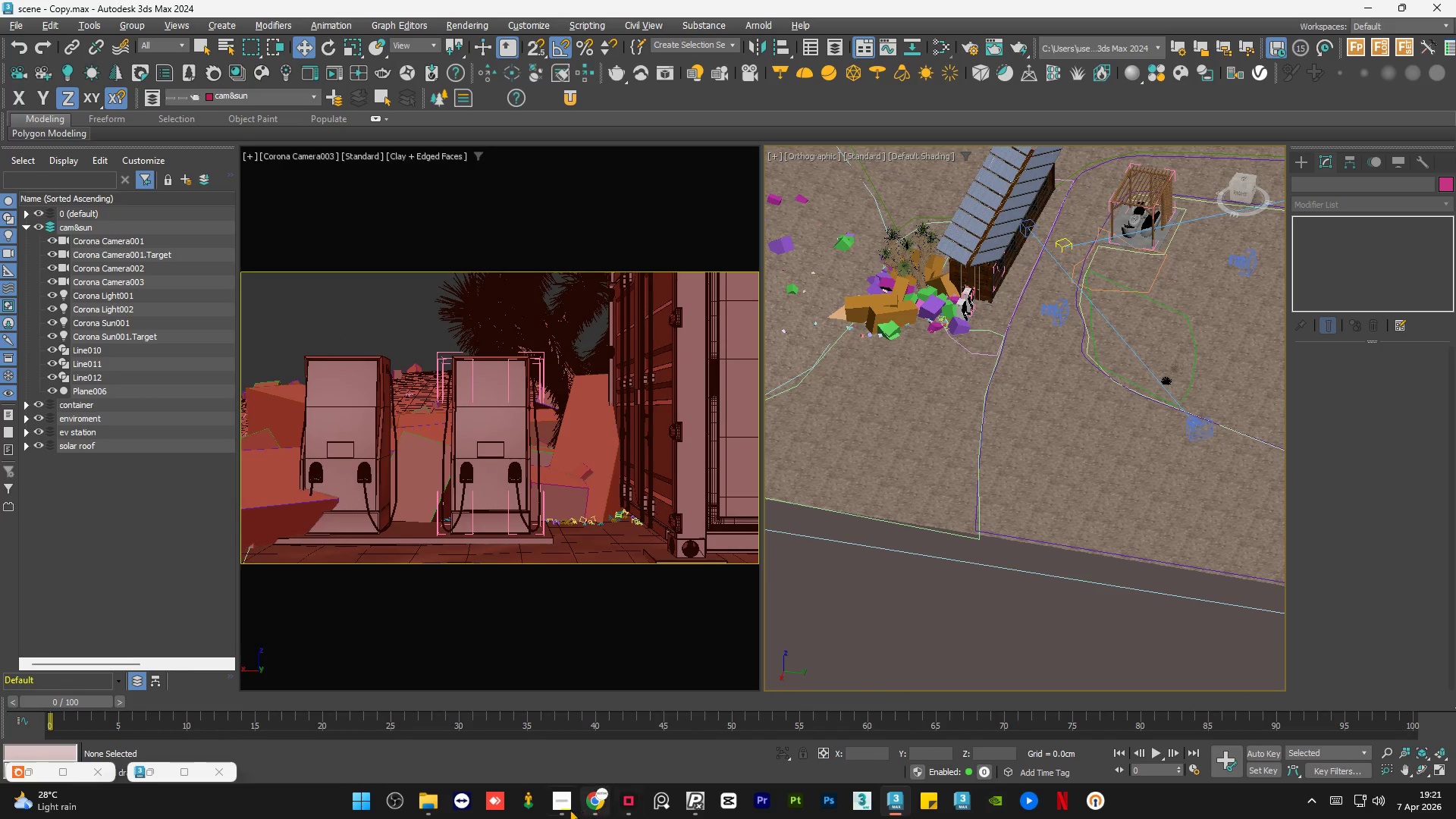 
left_click([561, 811])